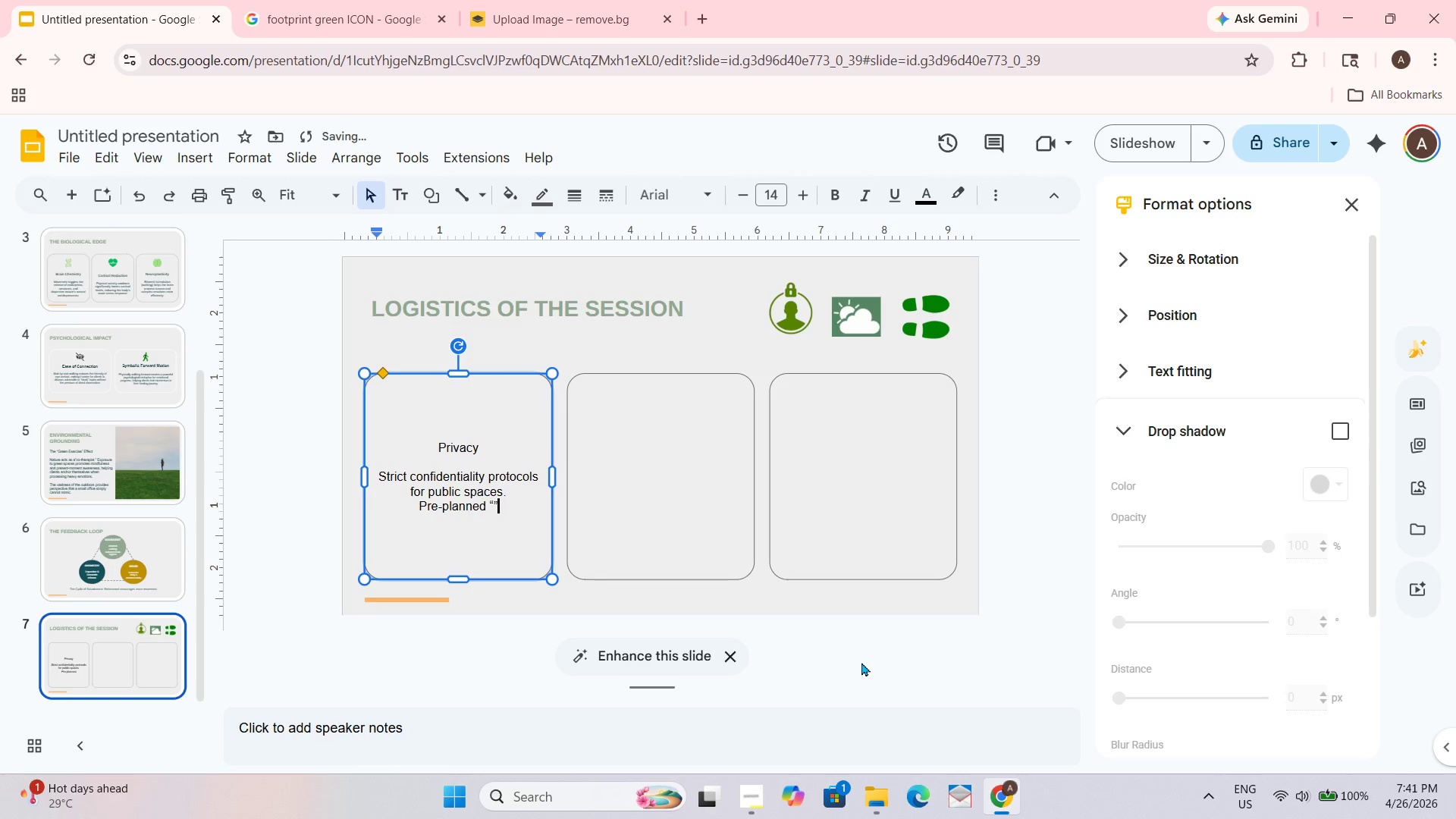 
key(ArrowLeft)
 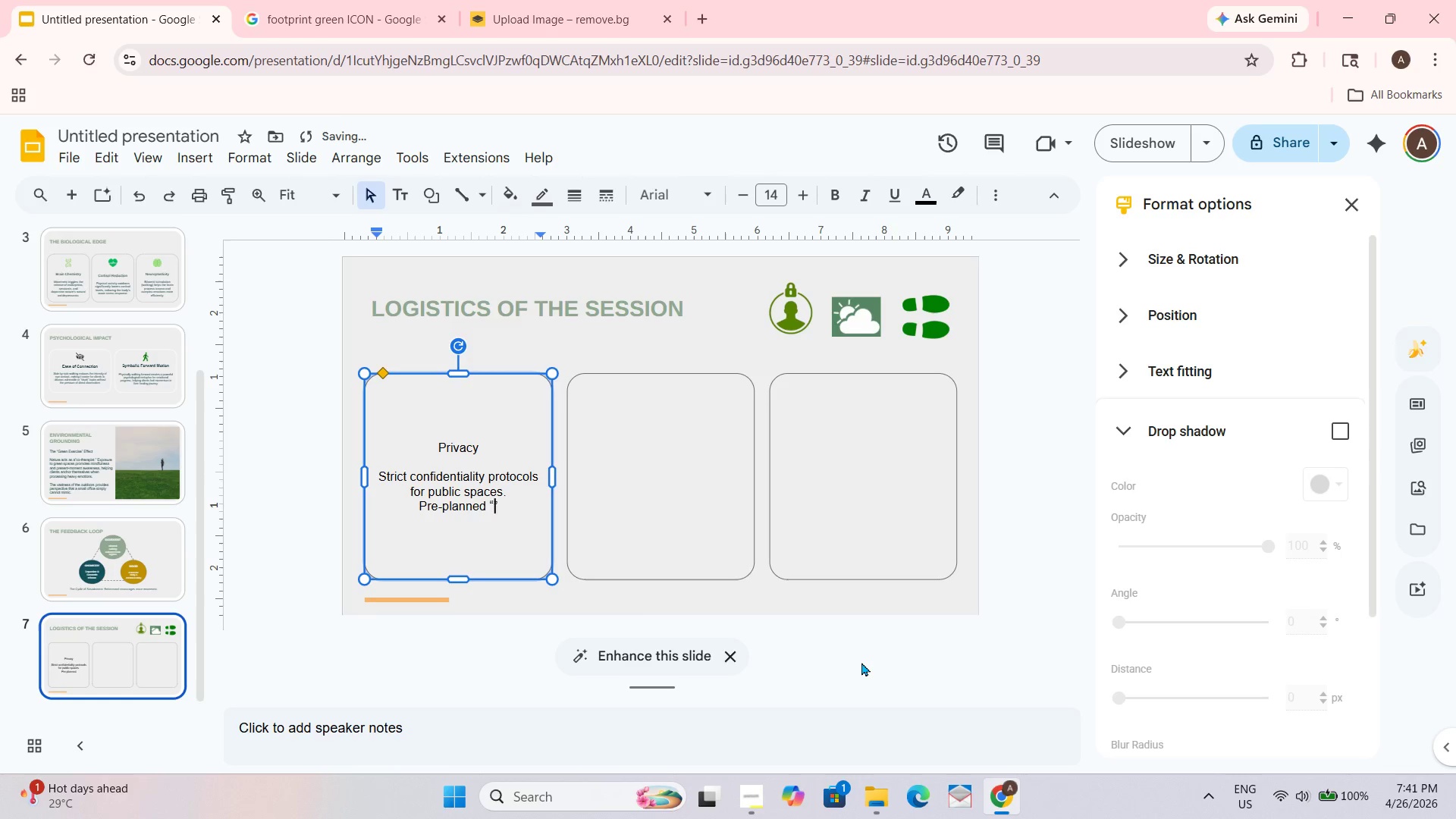 
type(pause)
 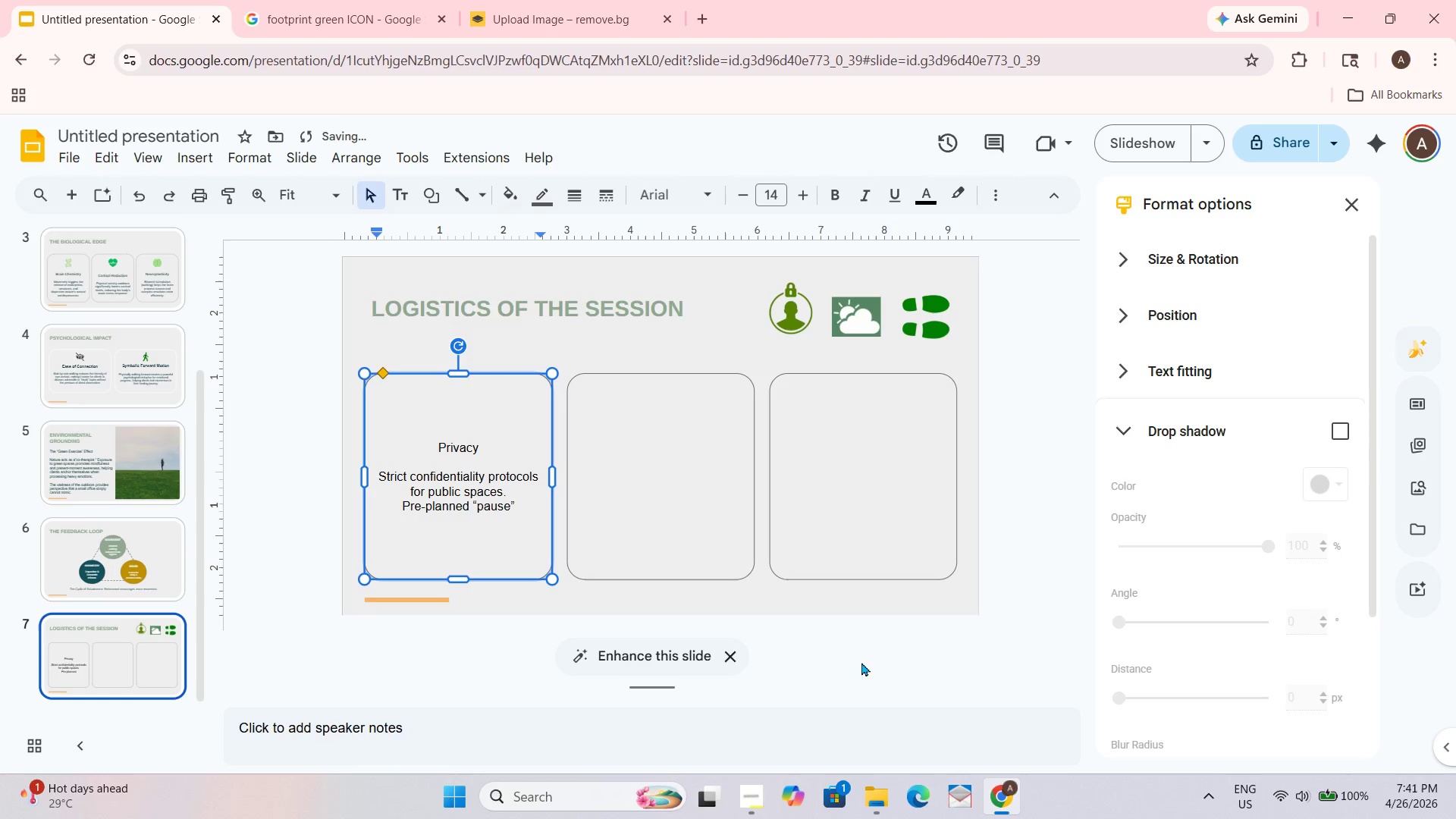 
key(ArrowRight)
 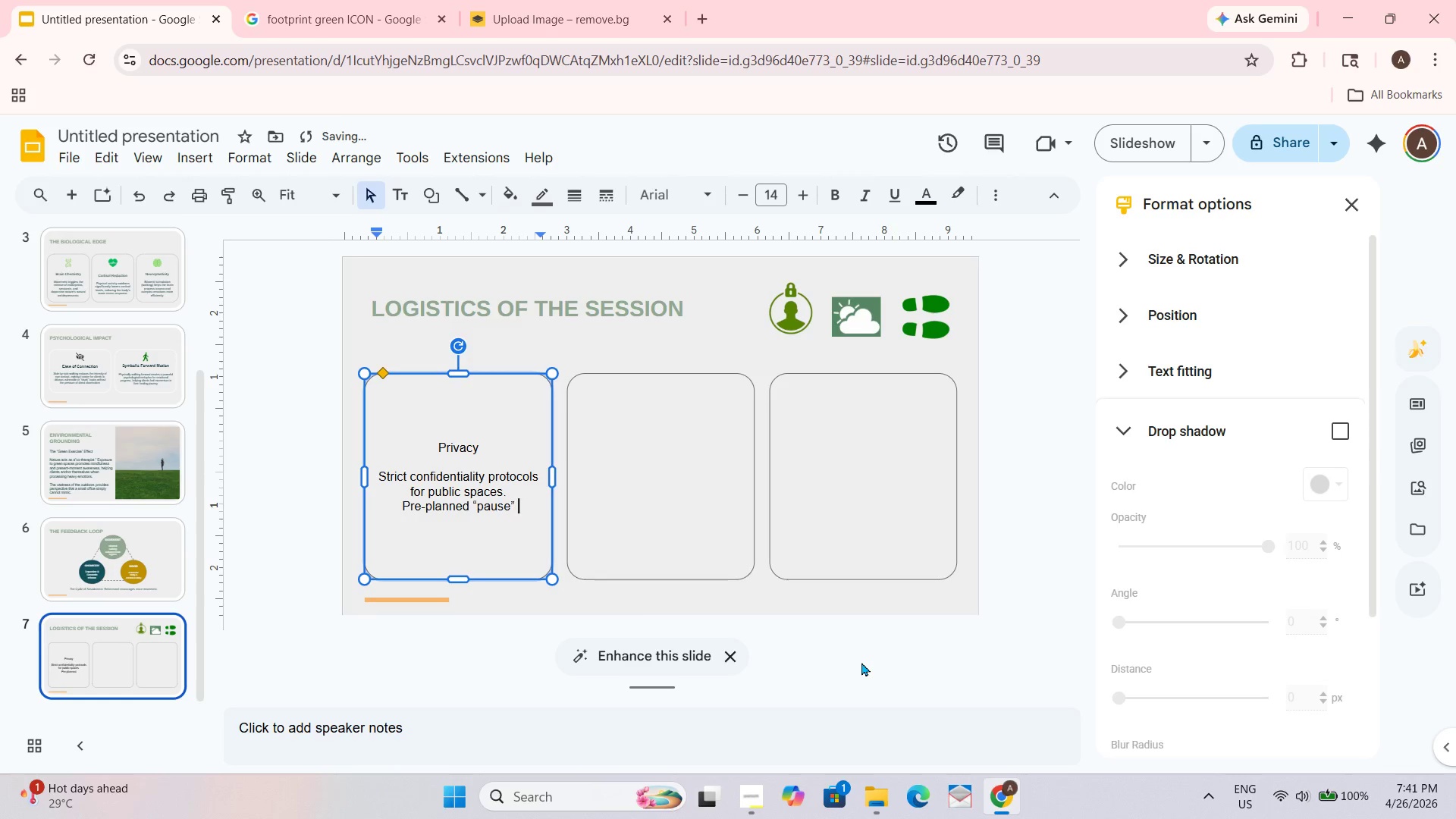 
type( signals for when passers by are near)
 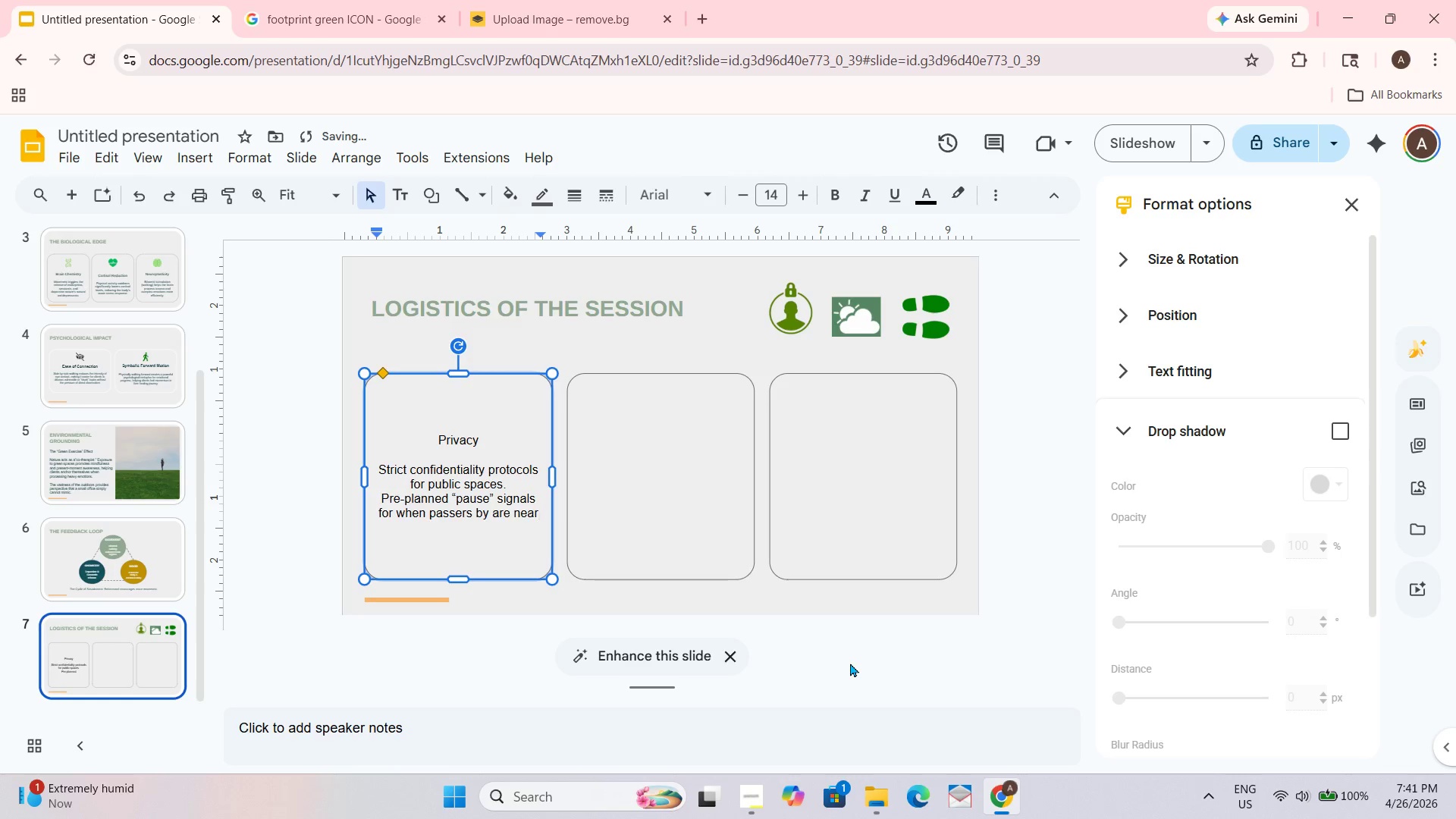 
key(Period)
 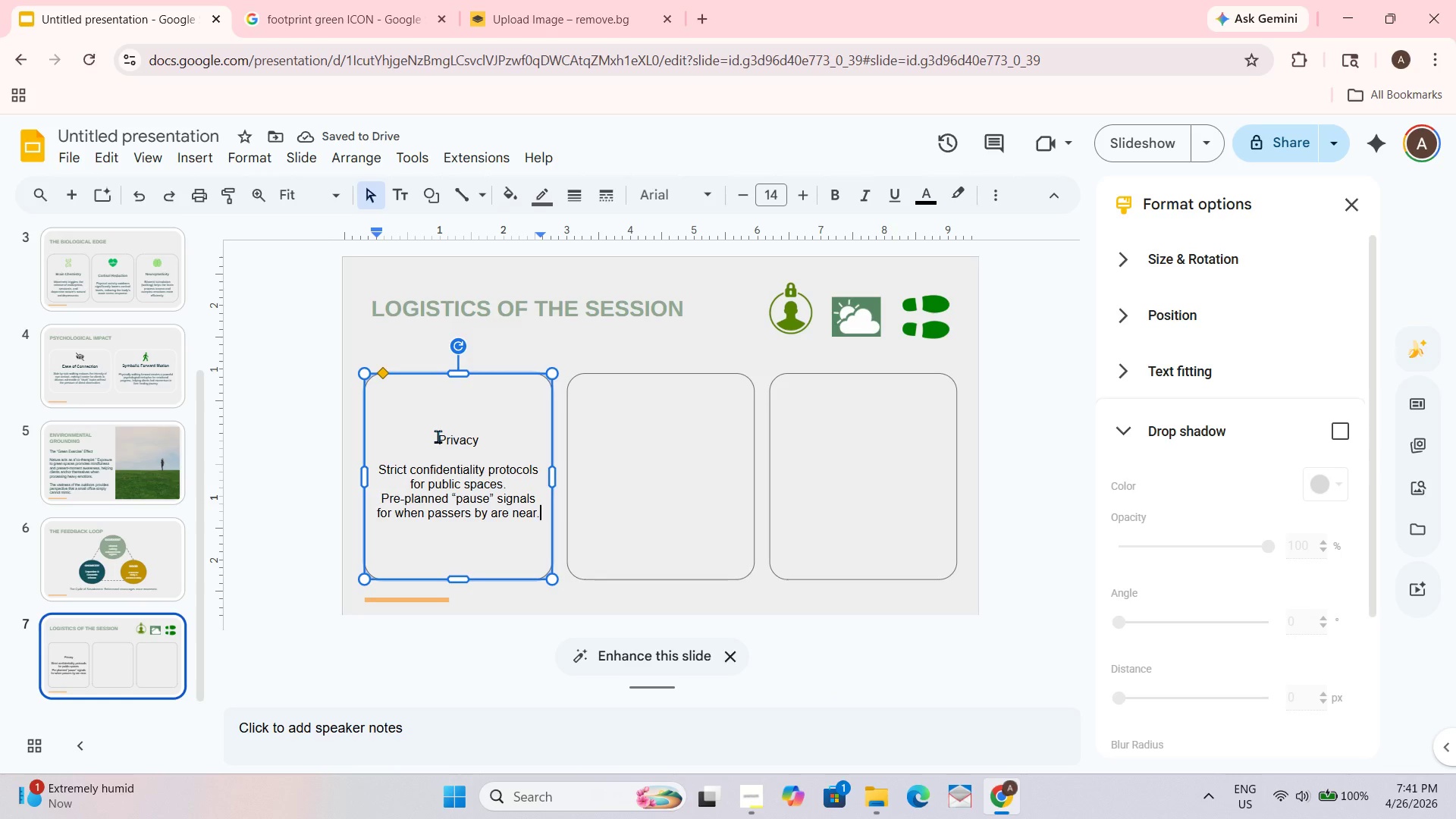 
left_click_drag(start_coordinate=[440, 441], to_coordinate=[506, 437])
 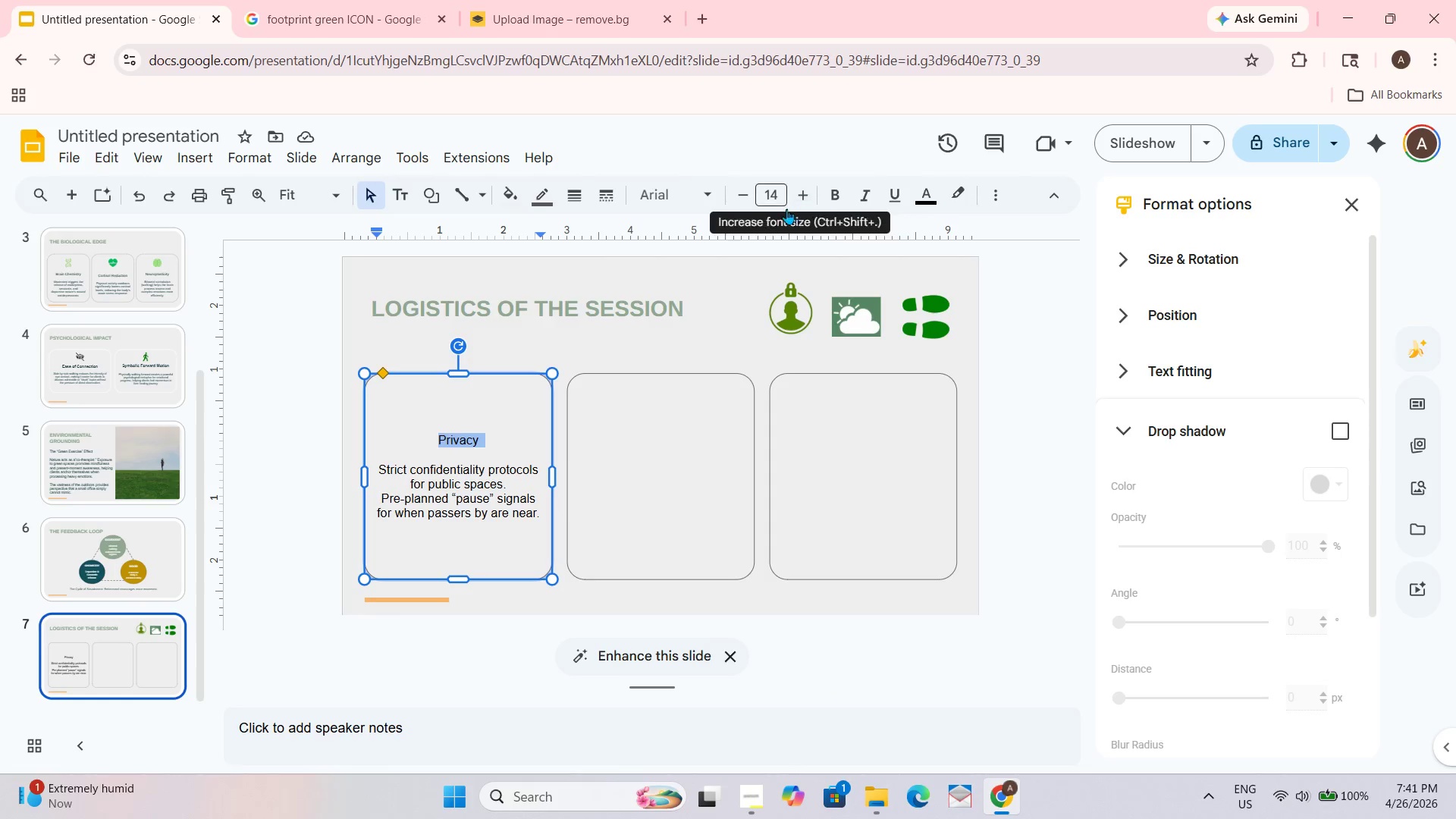 
double_click([811, 196])
 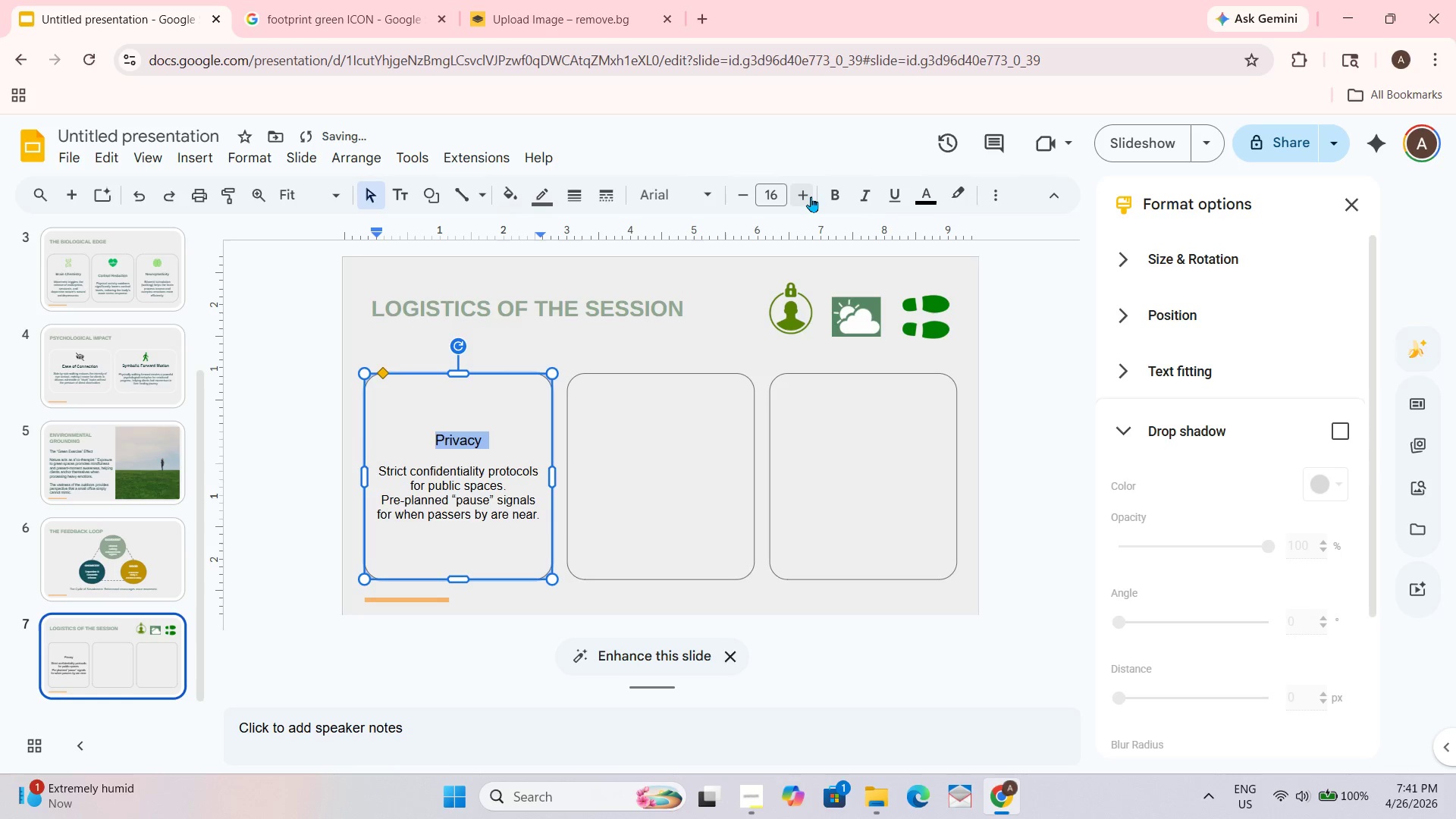 
triple_click([811, 196])
 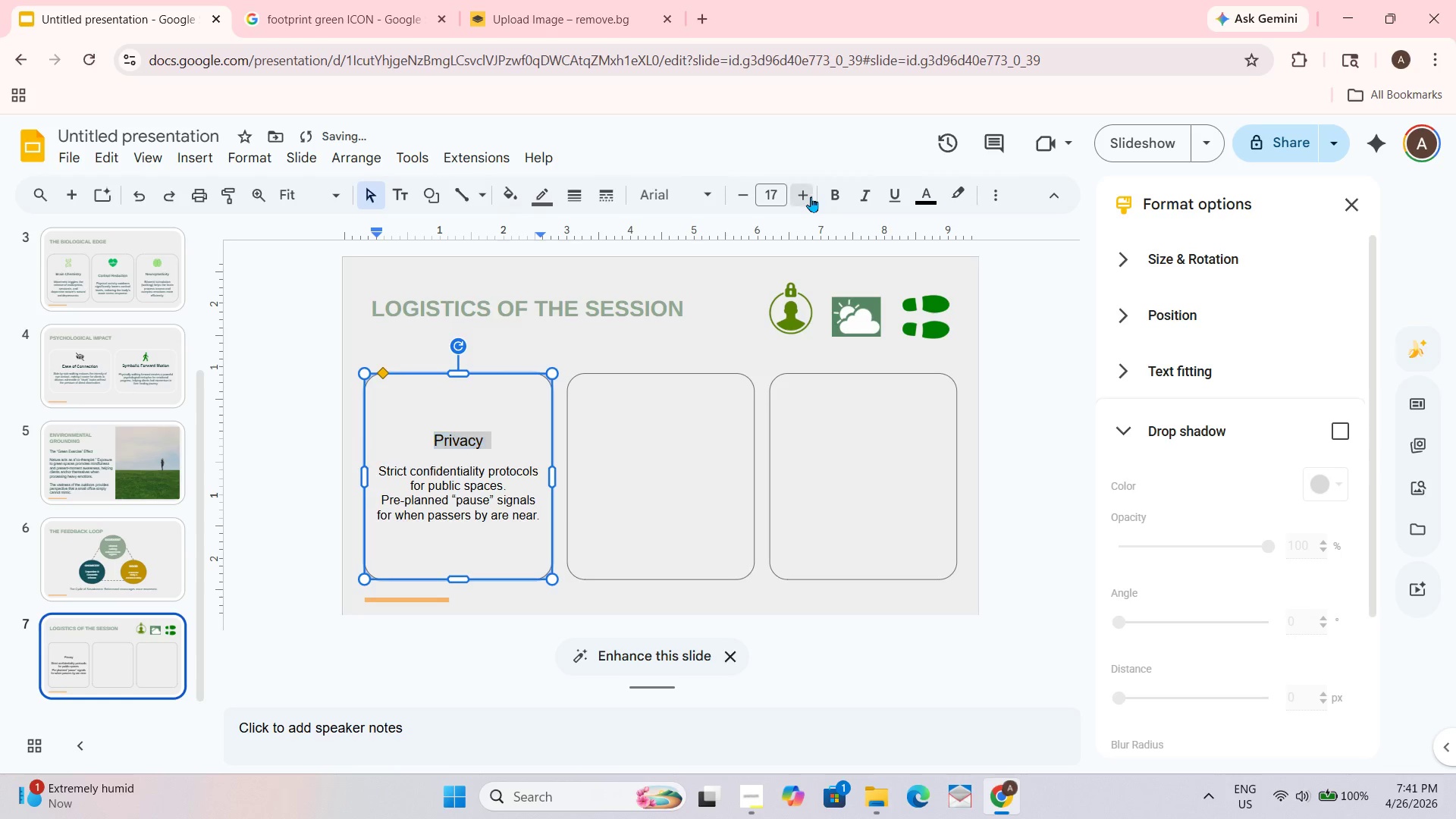 
double_click([811, 194])
 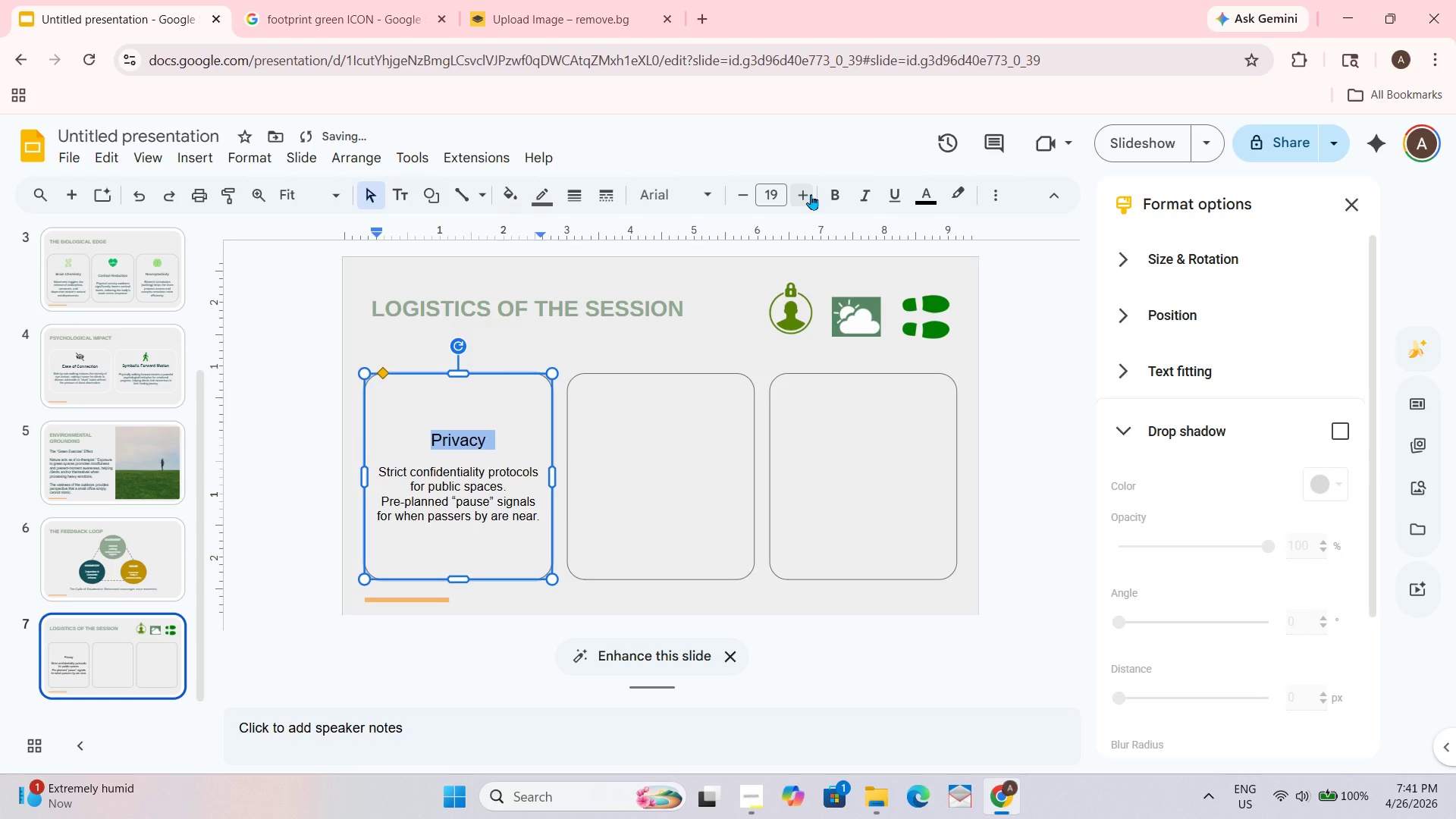 
left_click([811, 194])
 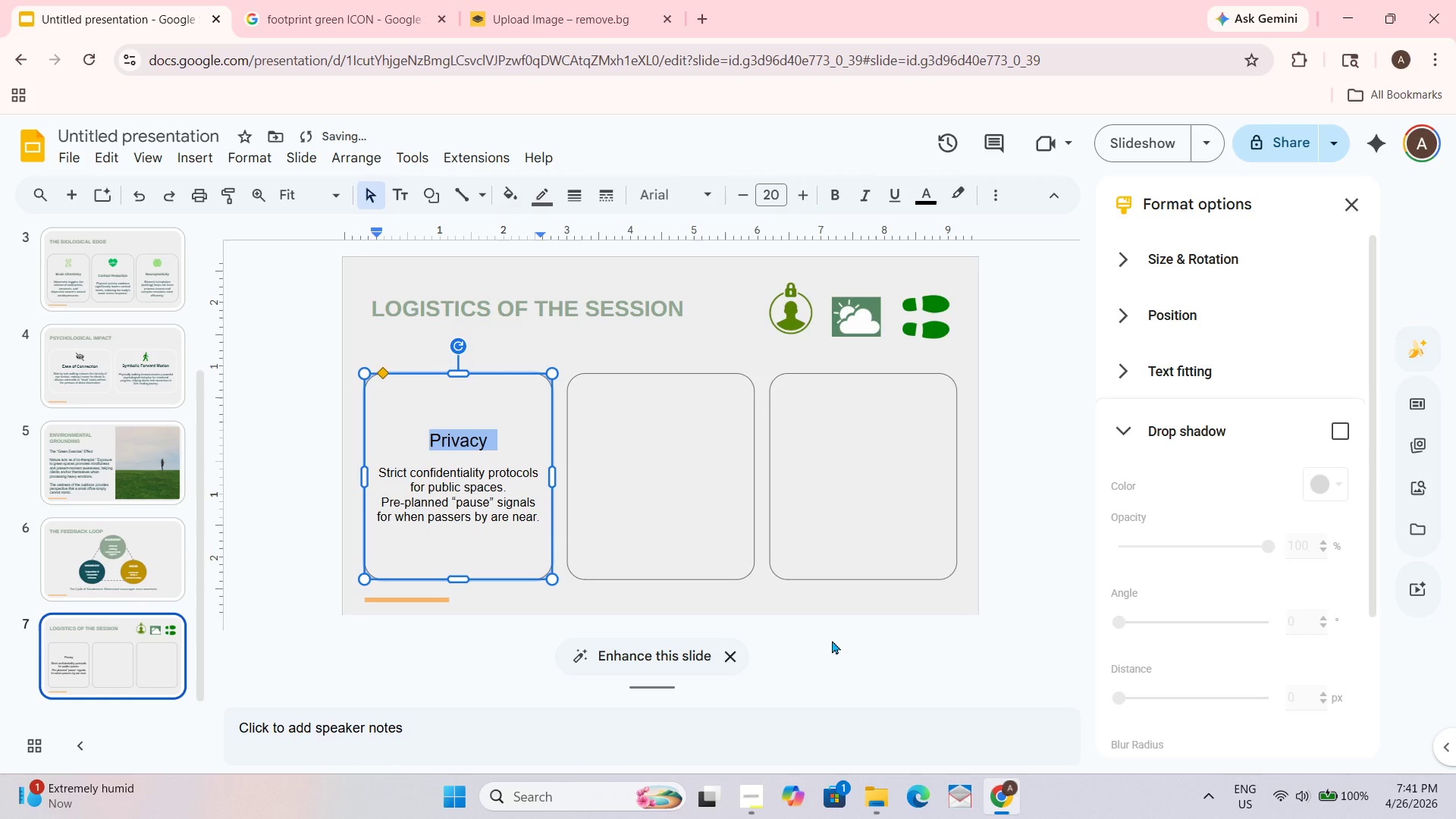 
left_click([841, 658])
 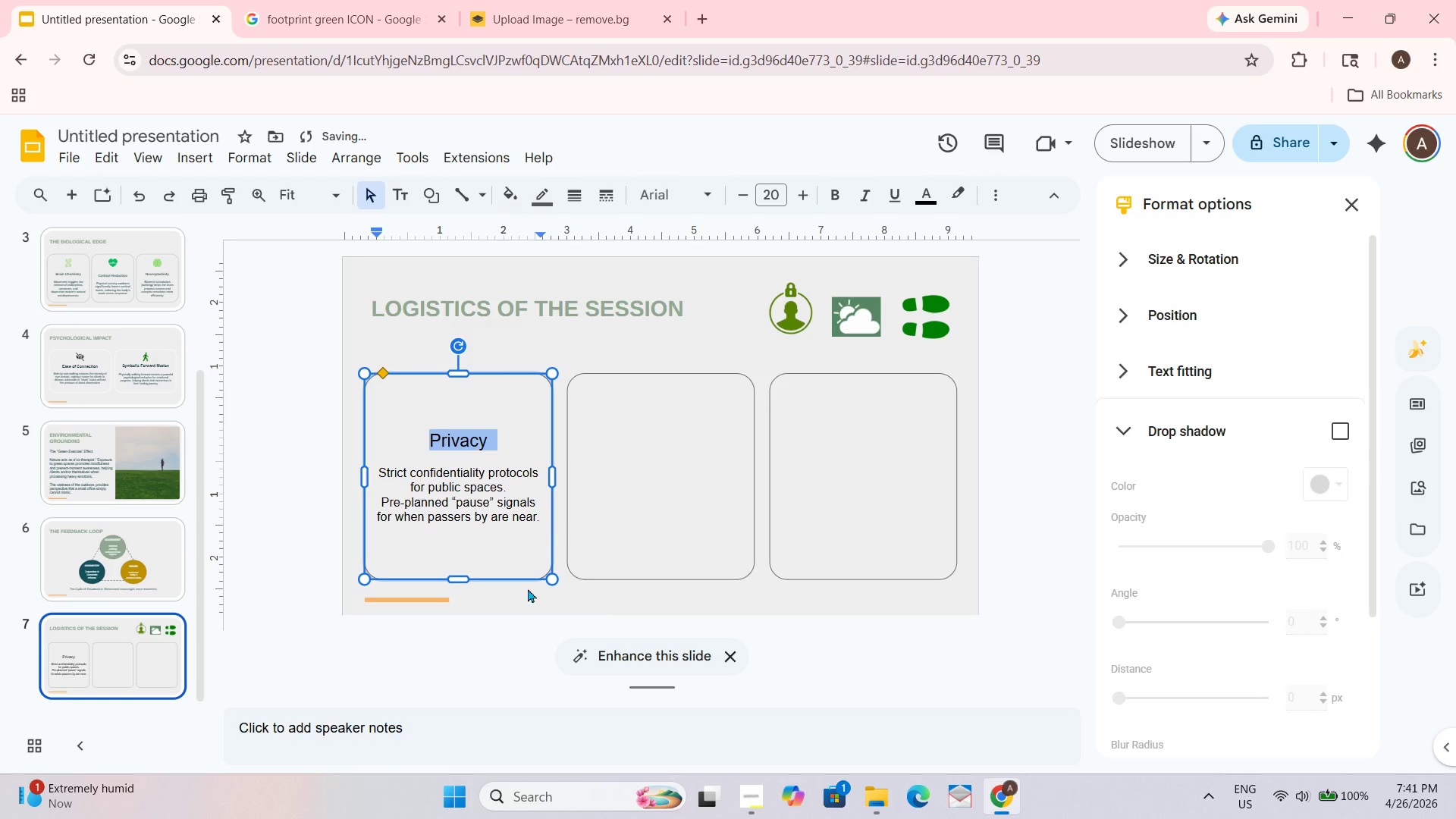 
left_click([424, 523])
 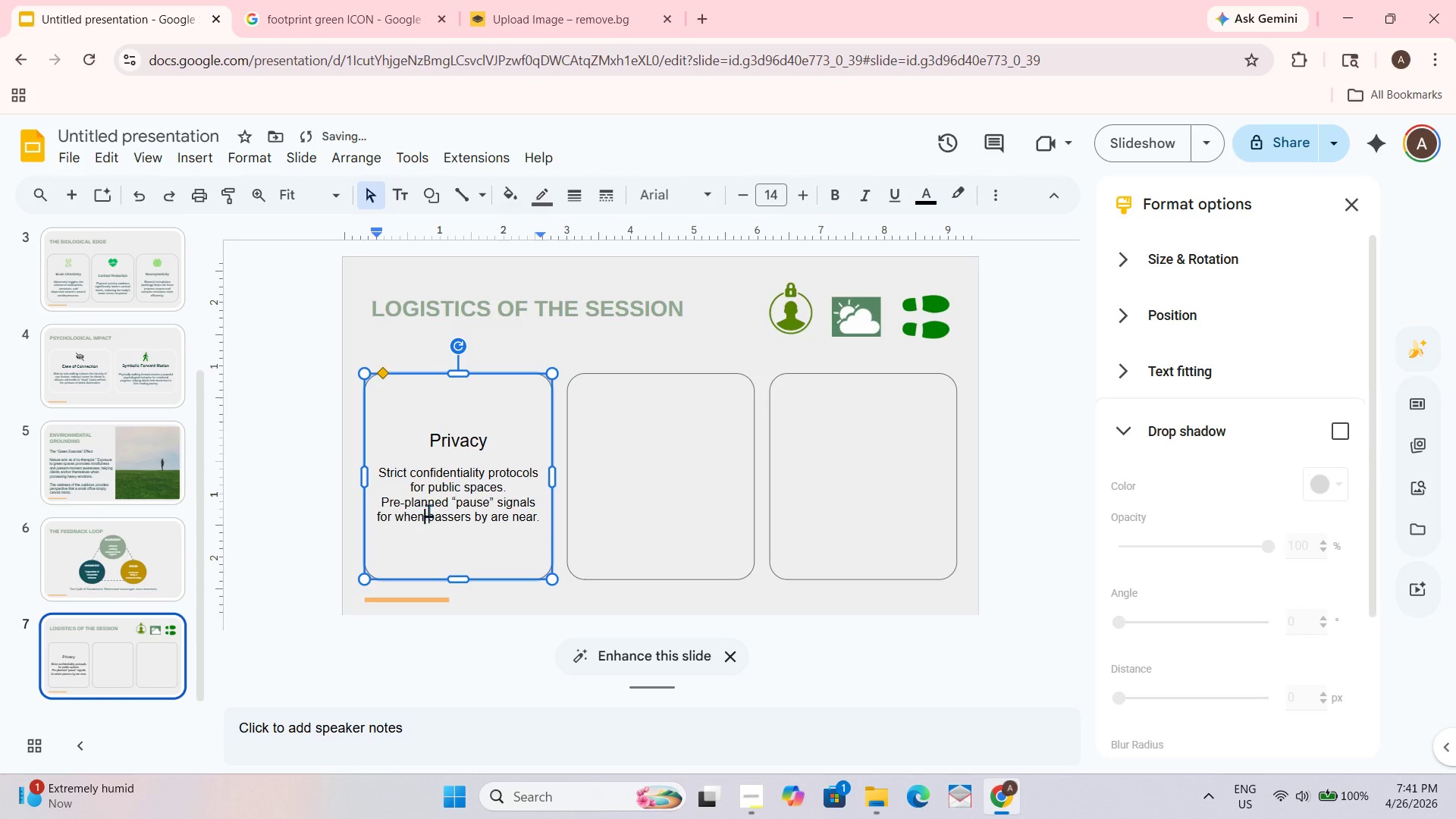 
key(Control+ControlLeft)
 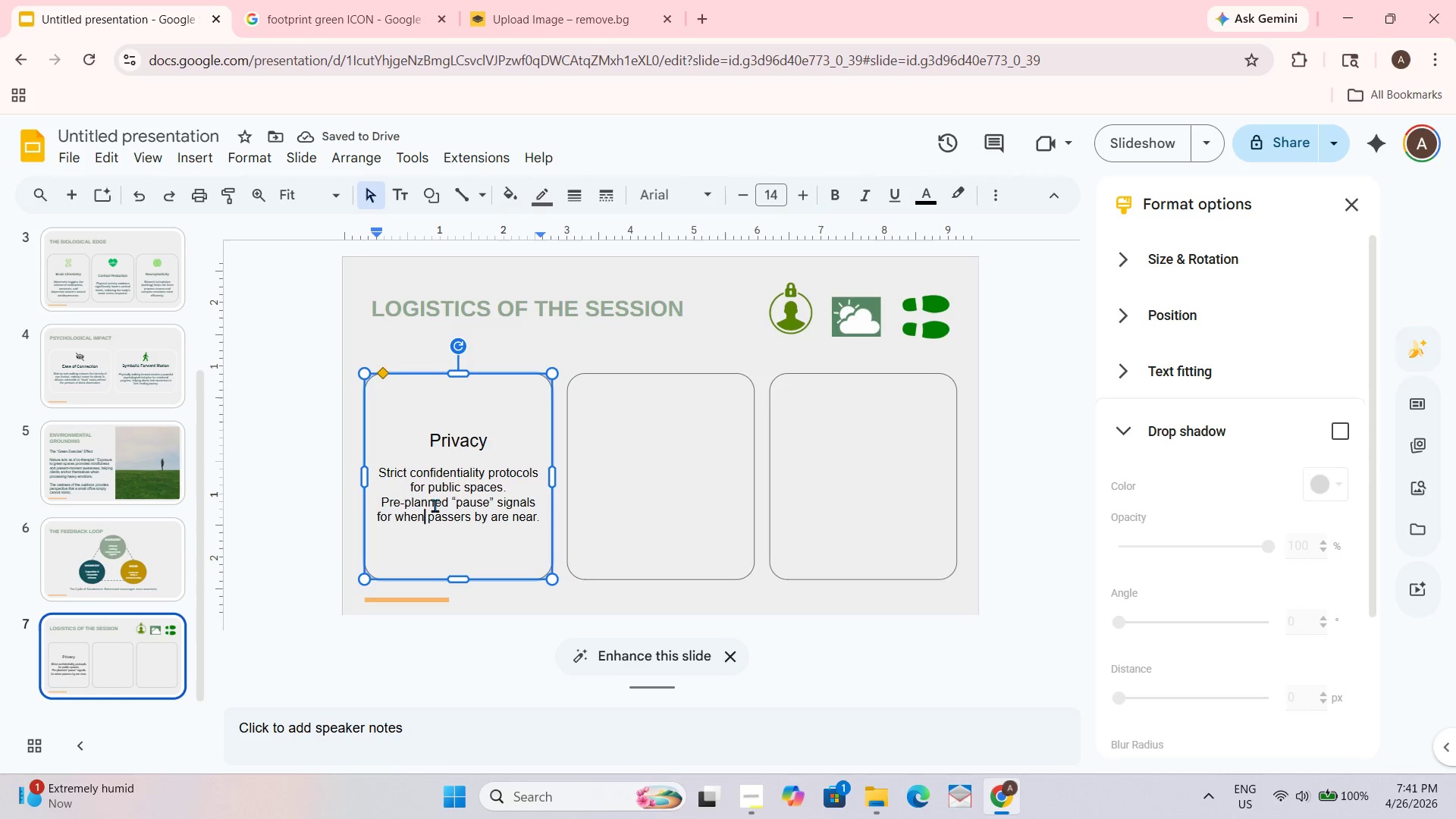 
key(Control+A)
 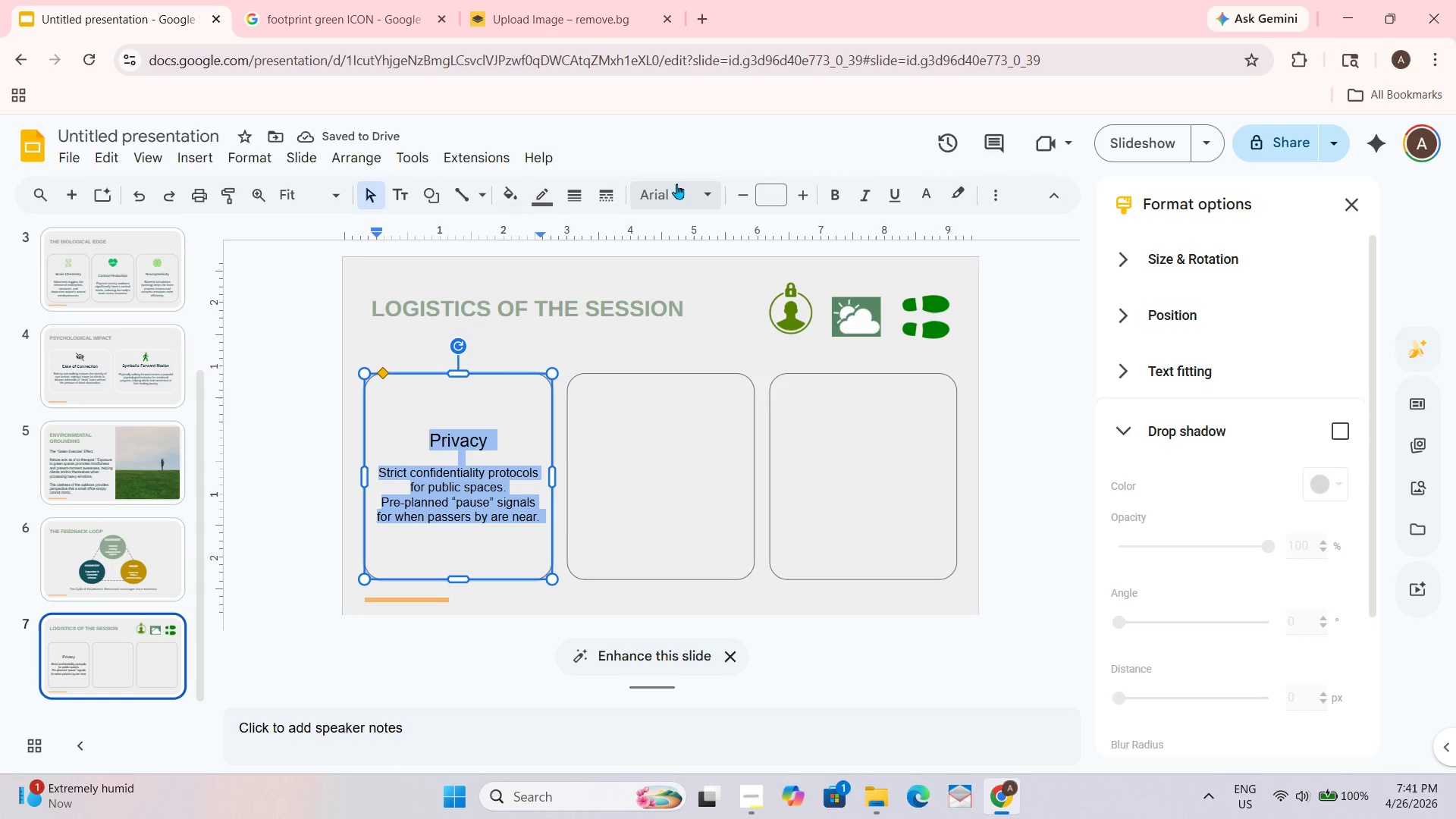 
left_click([710, 199])
 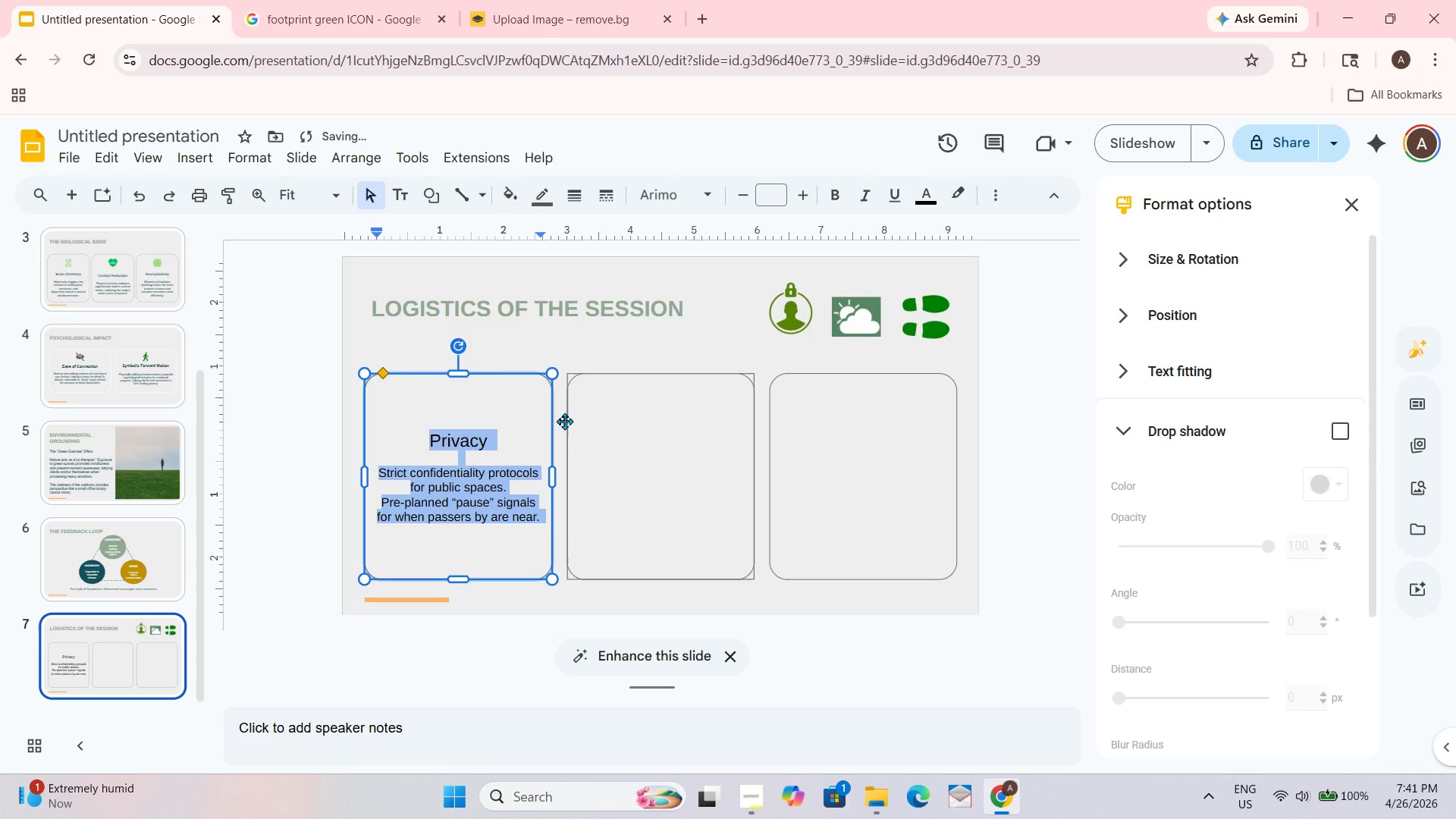 
left_click([469, 428])
 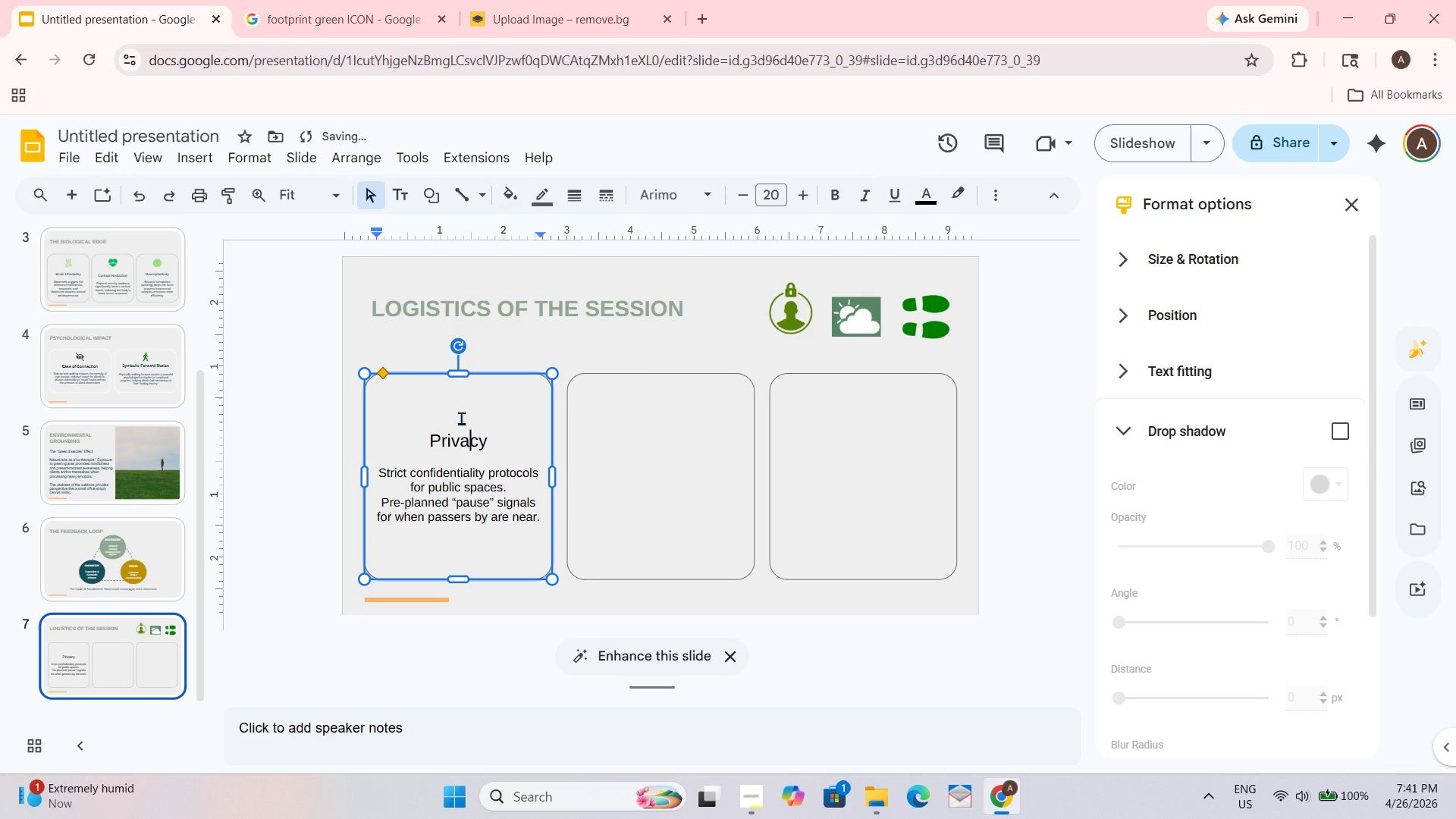 
double_click([429, 420])
 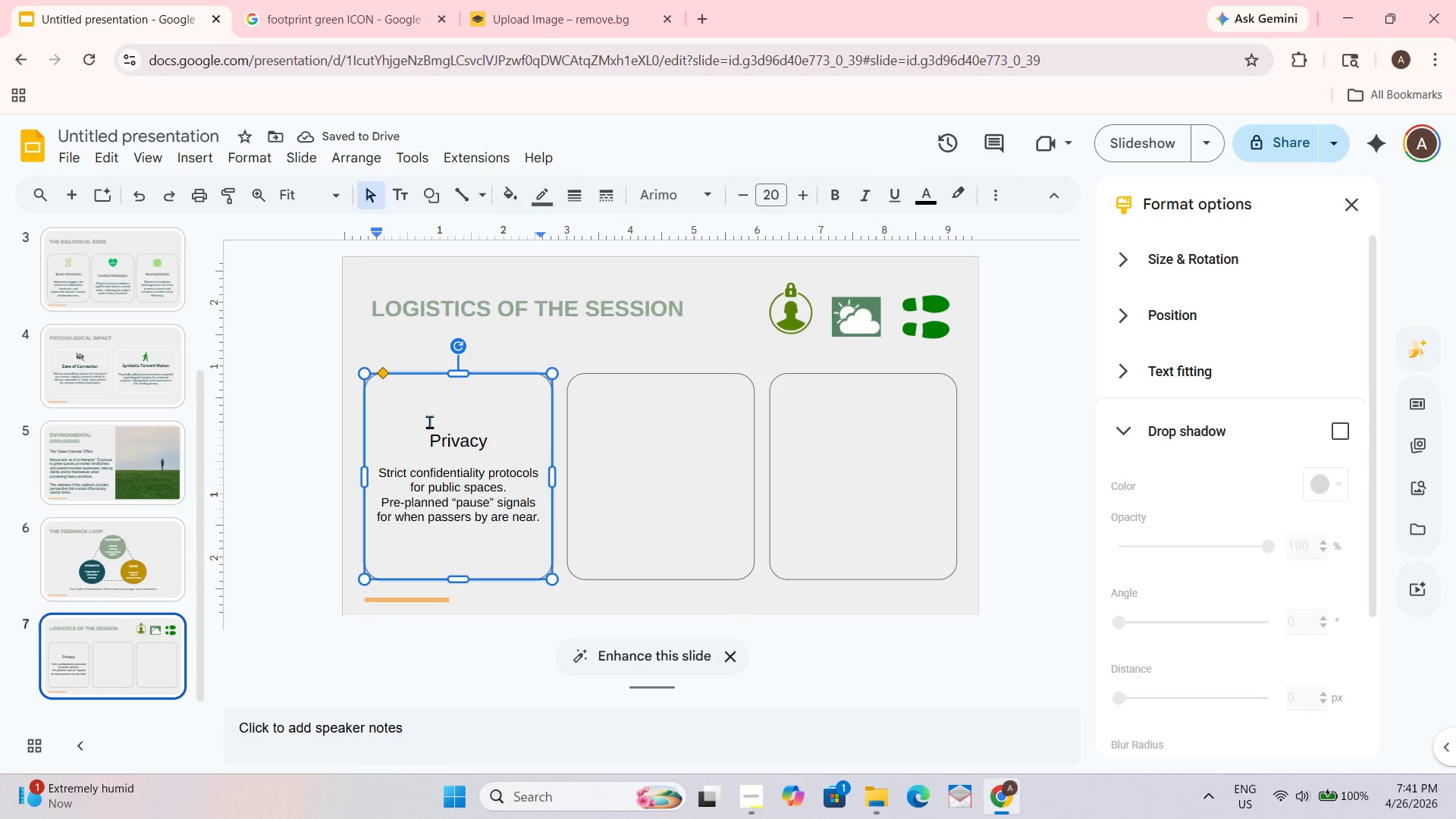 
key(Enter)
 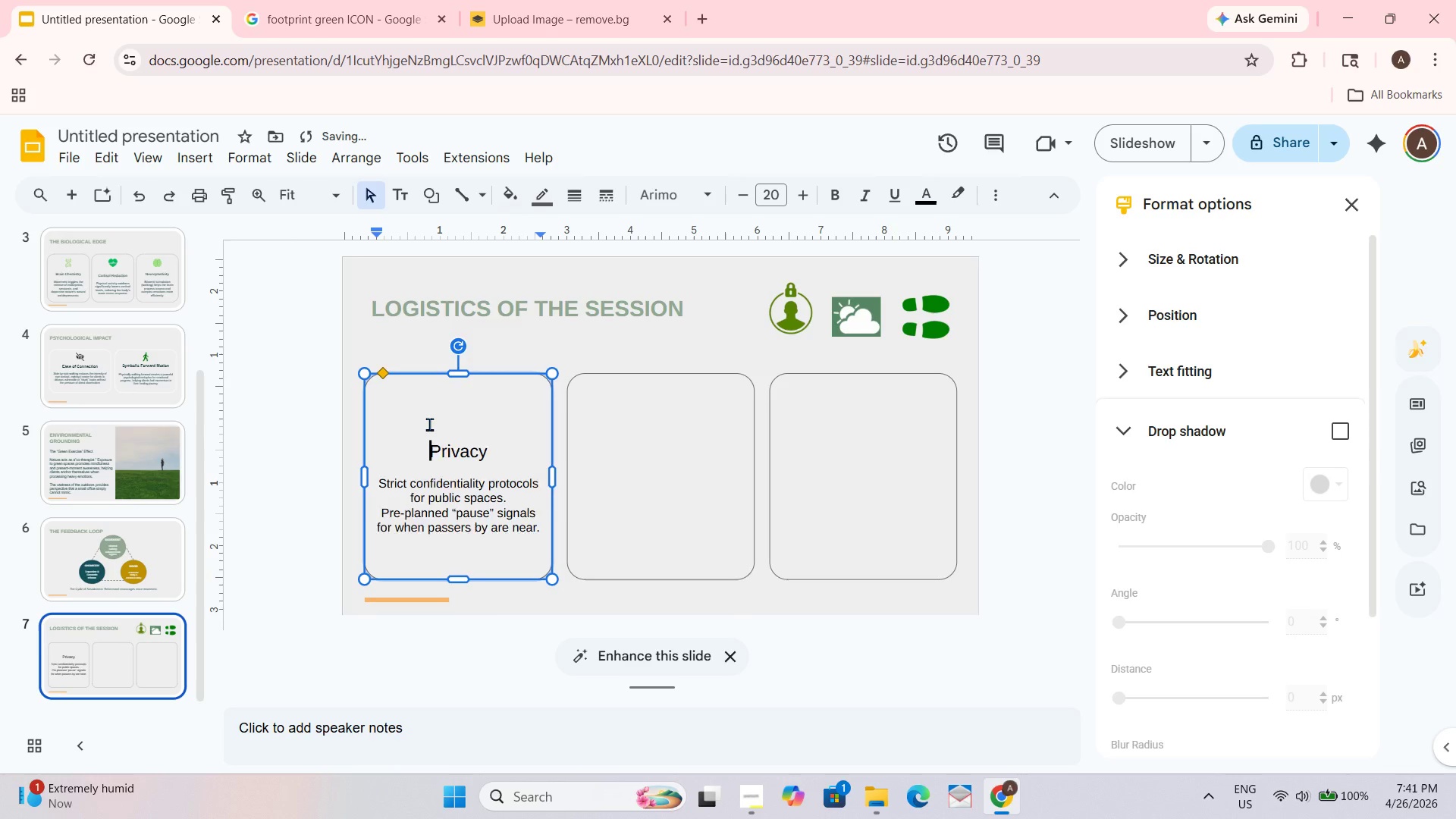 
key(Enter)
 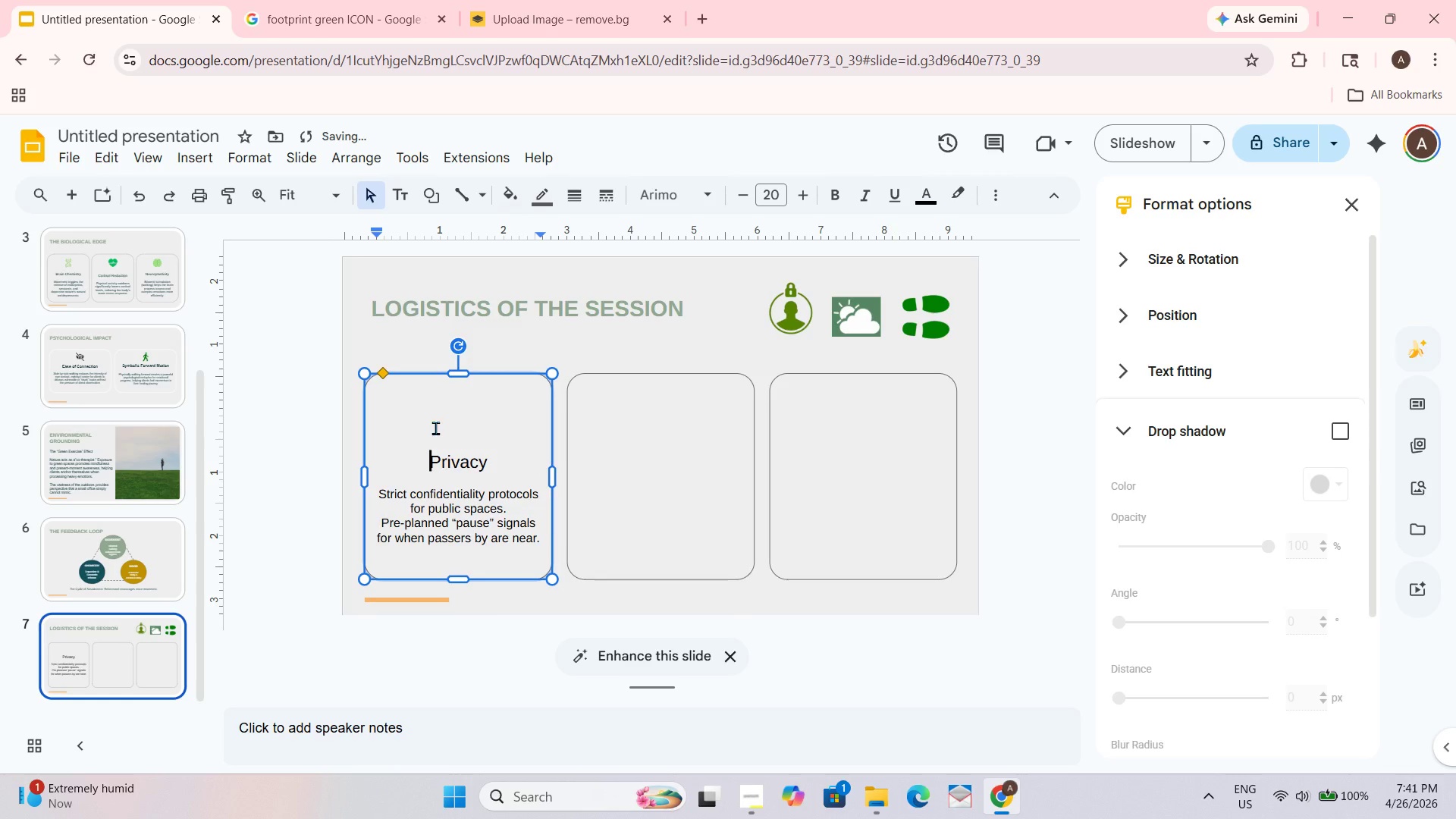 
key(Enter)
 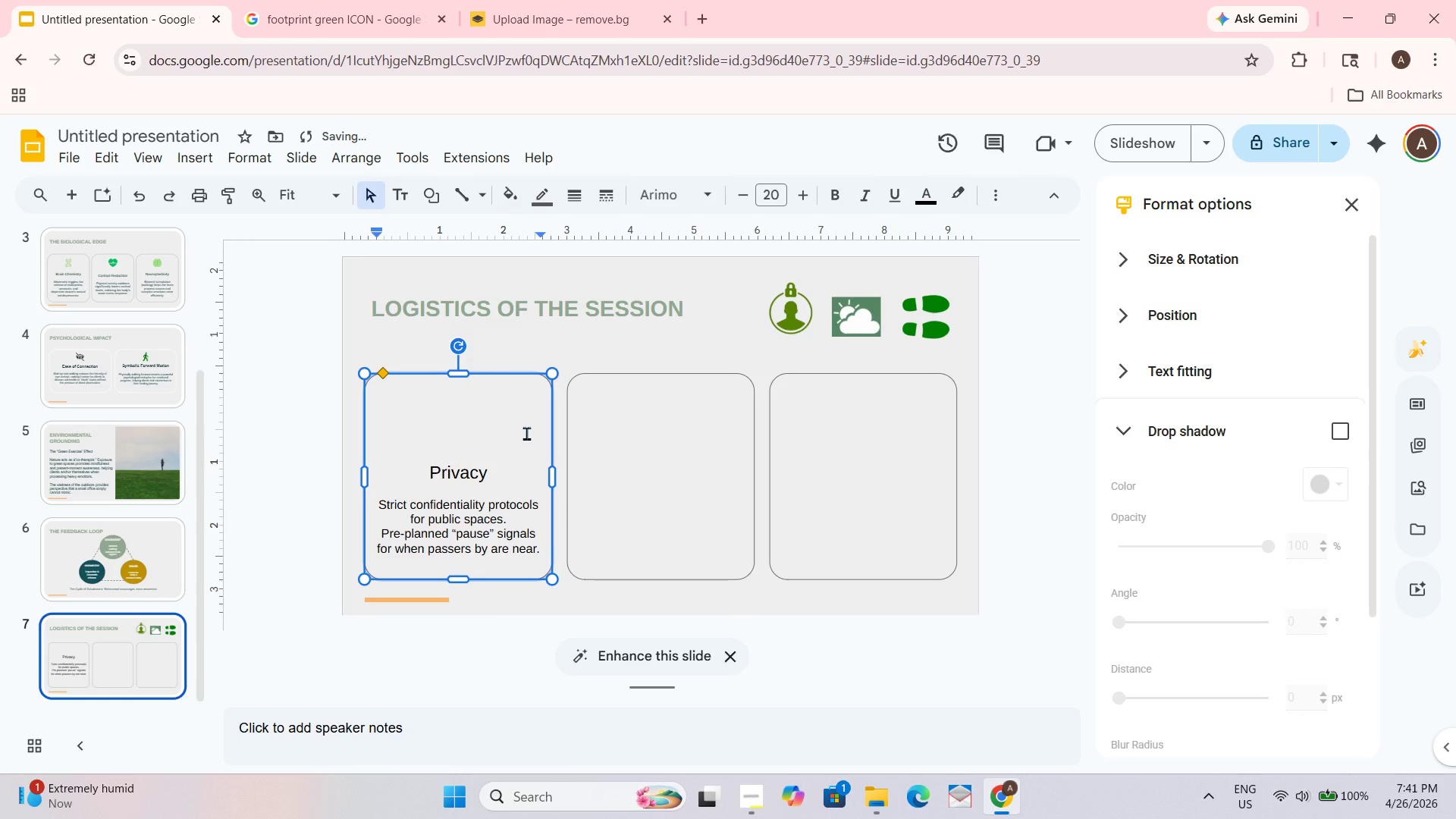 
key(Backspace)
 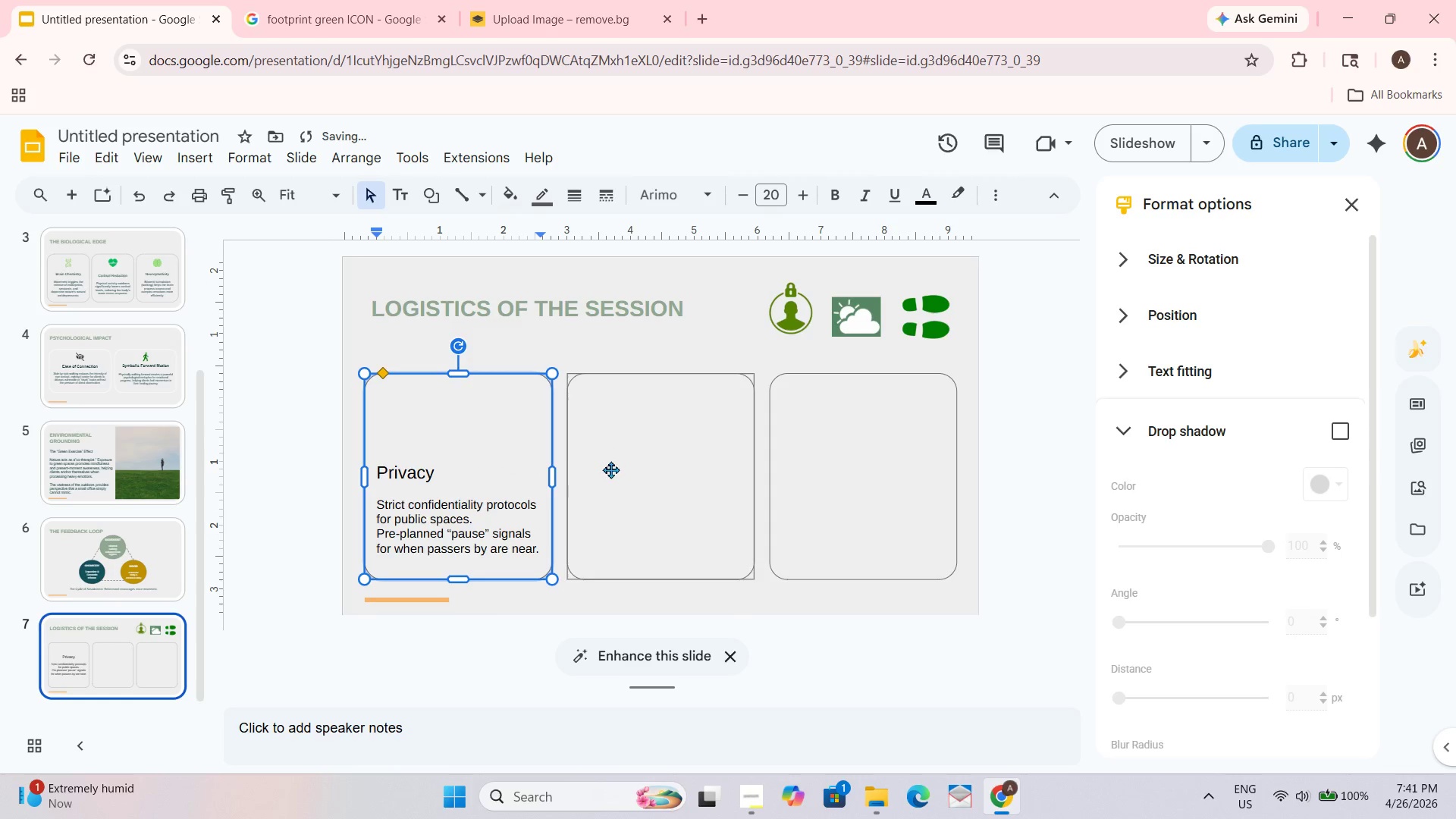 
key(Control+Z)
 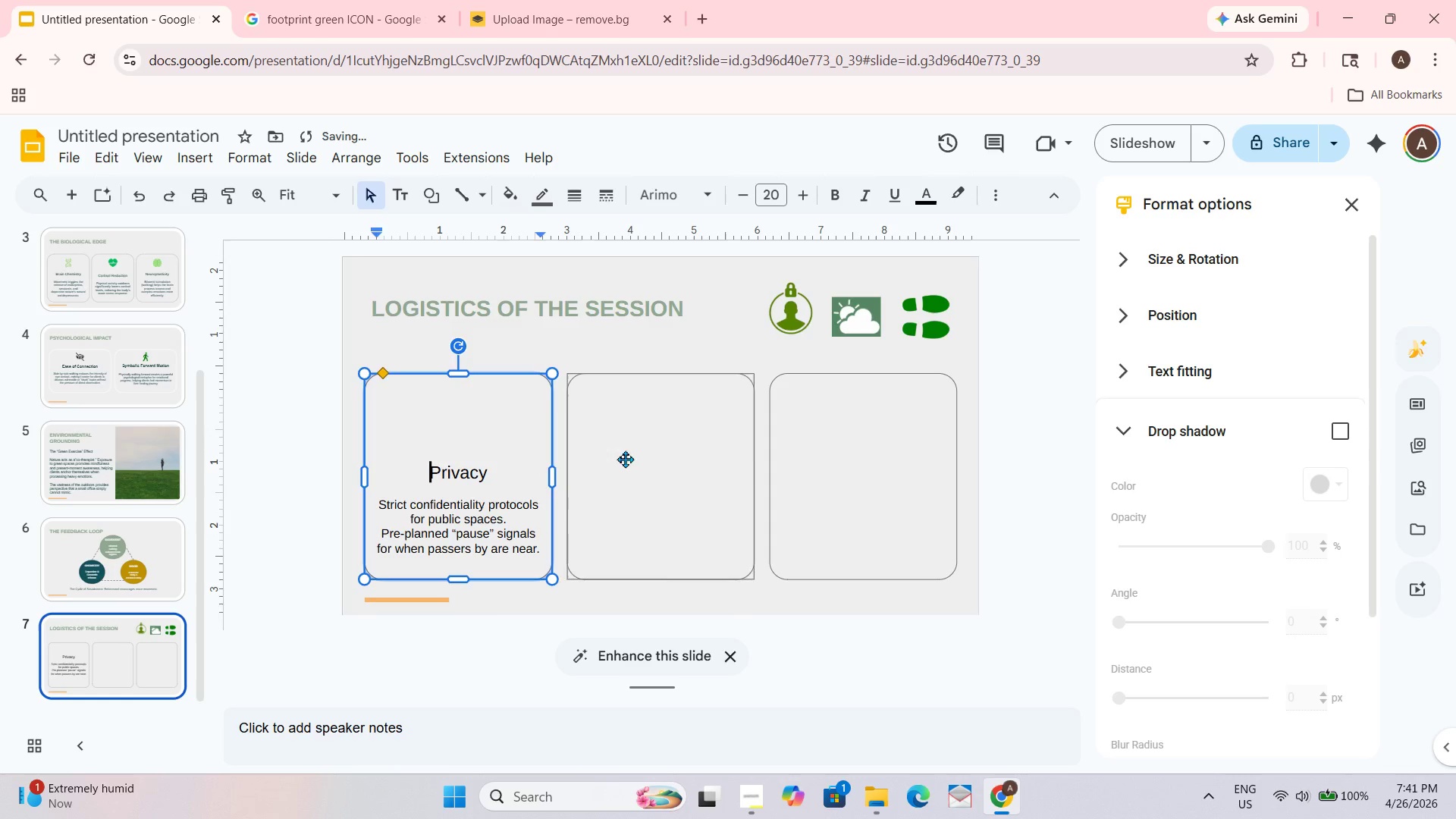 
left_click([641, 455])
 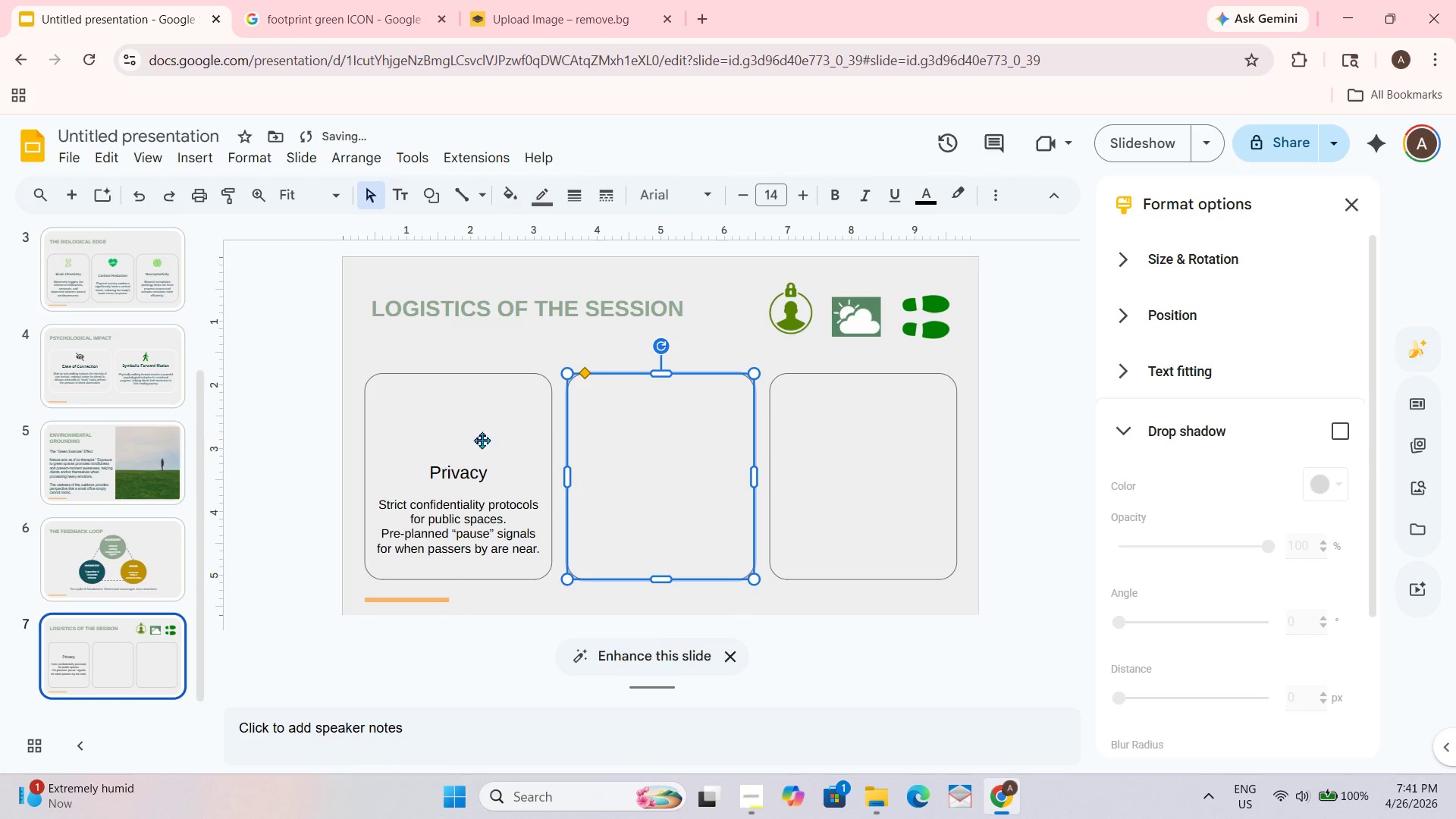 
left_click([482, 438])
 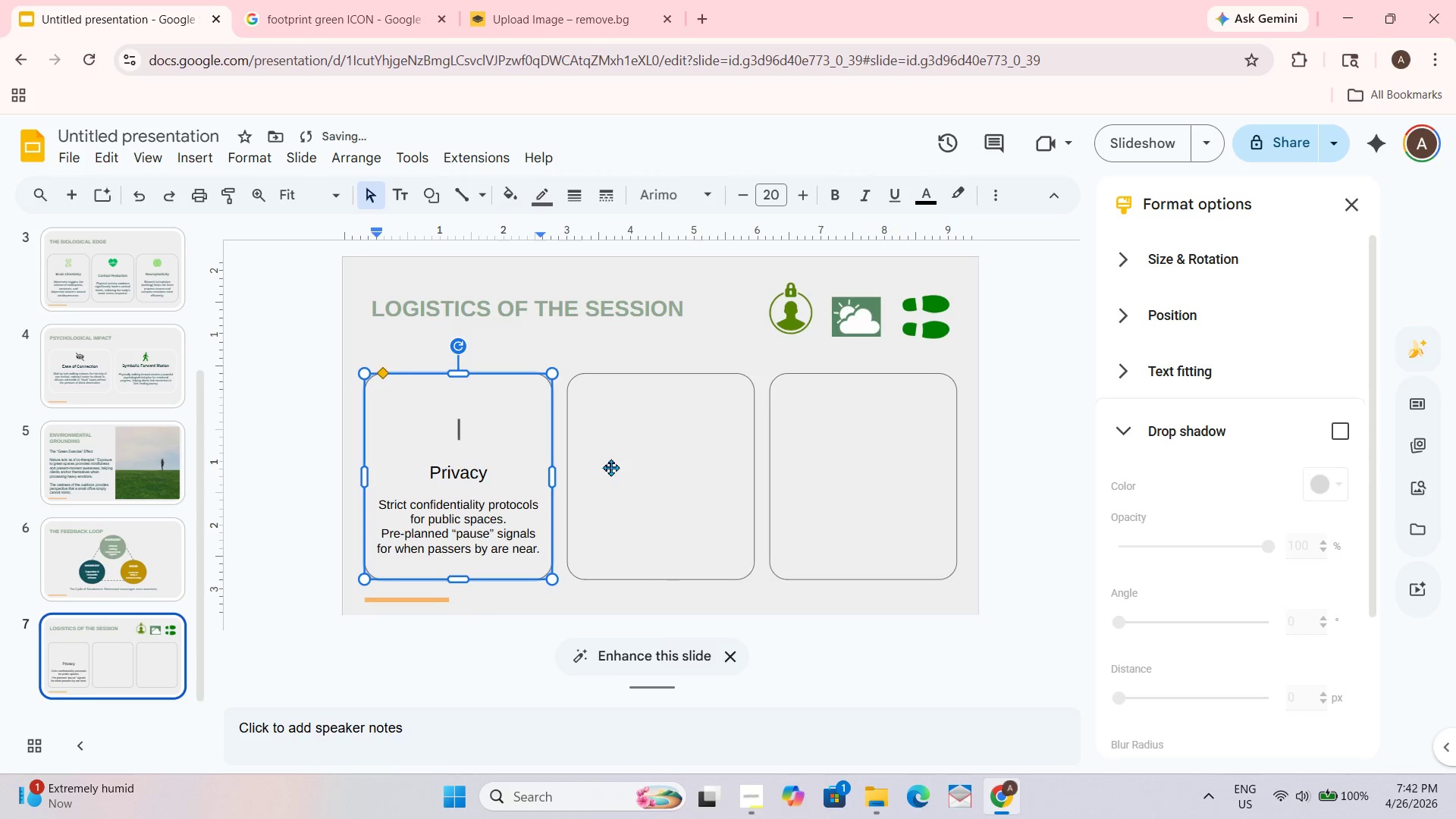 
key(Backspace)
 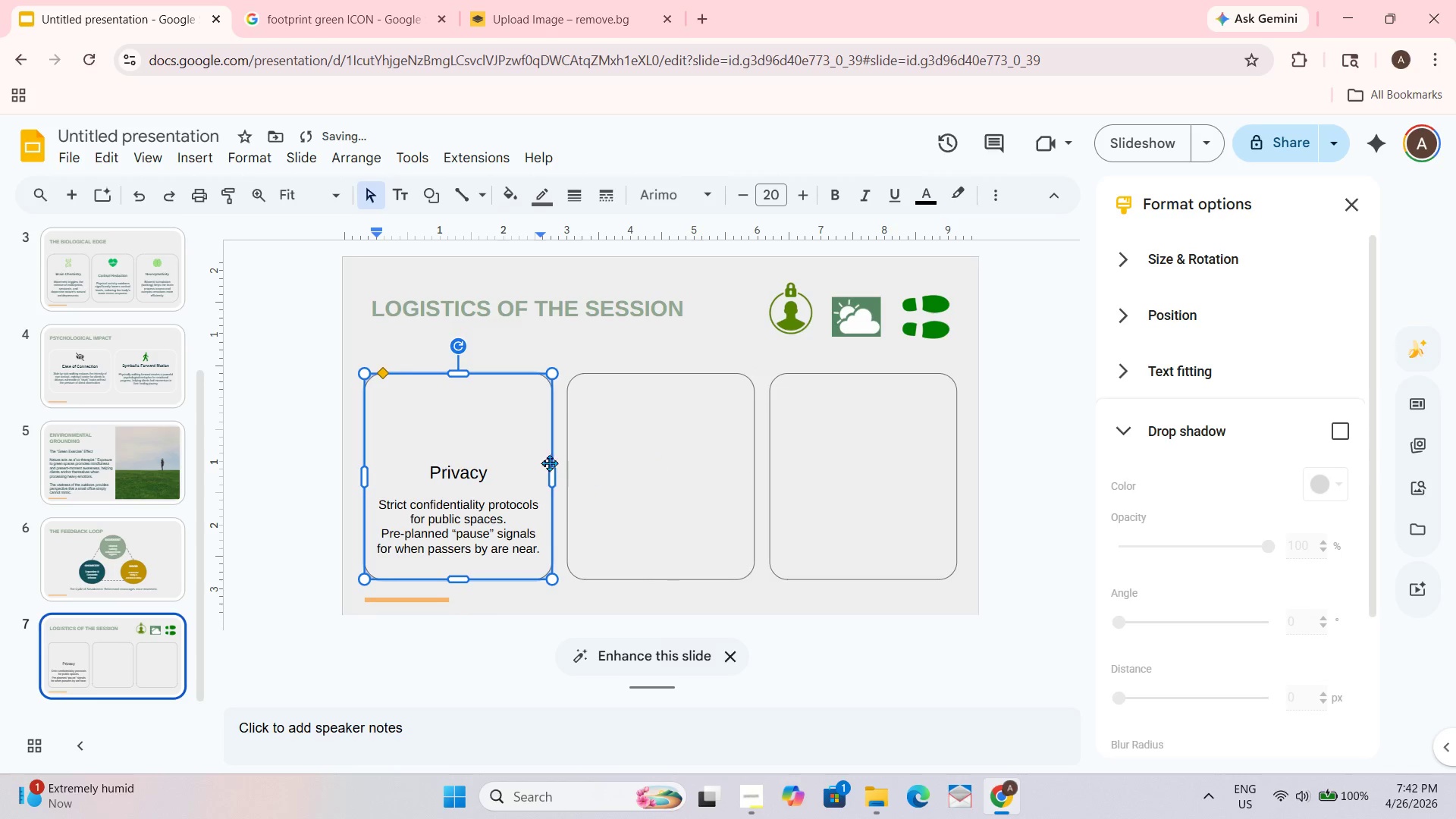 
key(Backspace)
 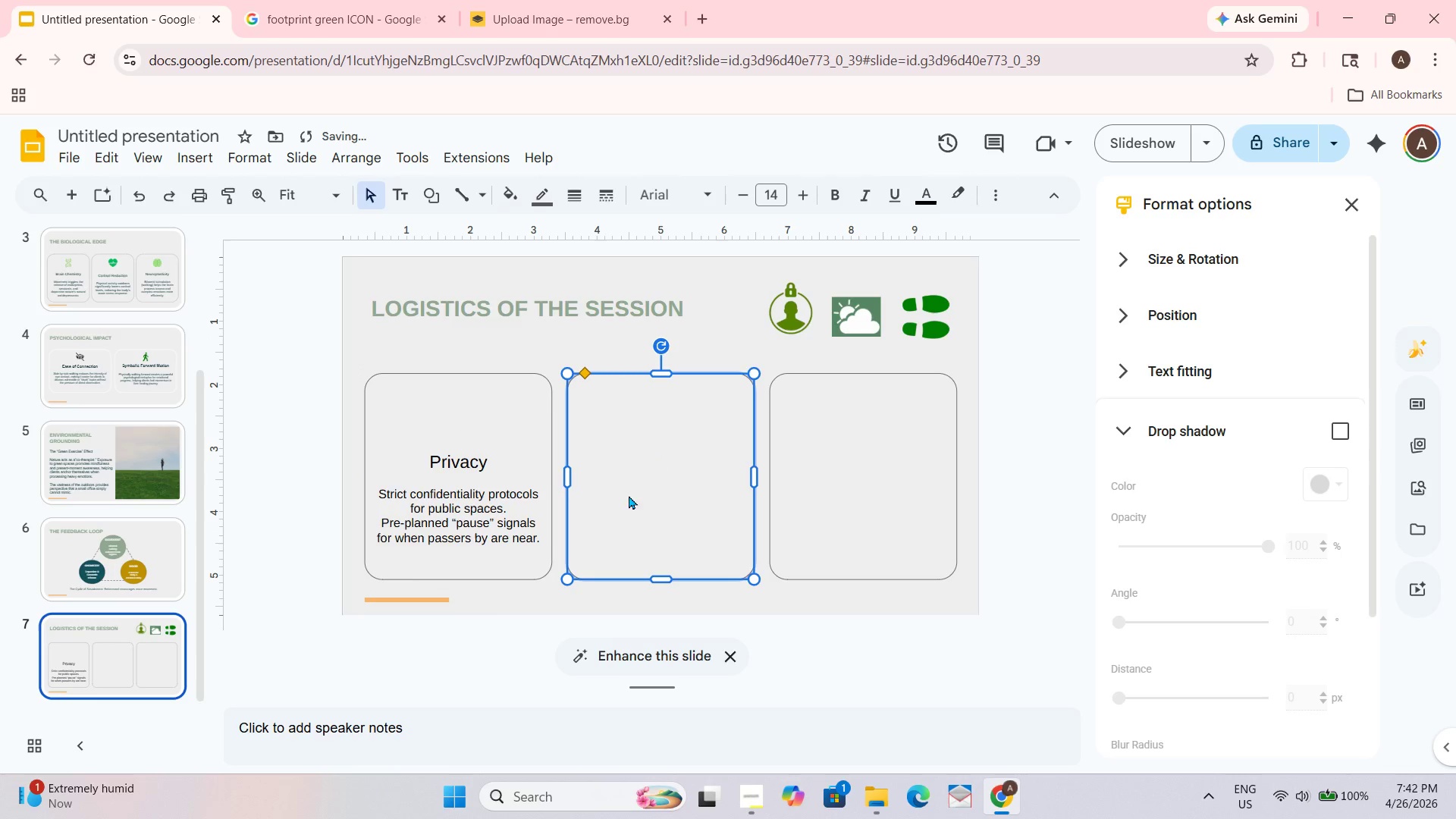 
left_click([485, 460])
 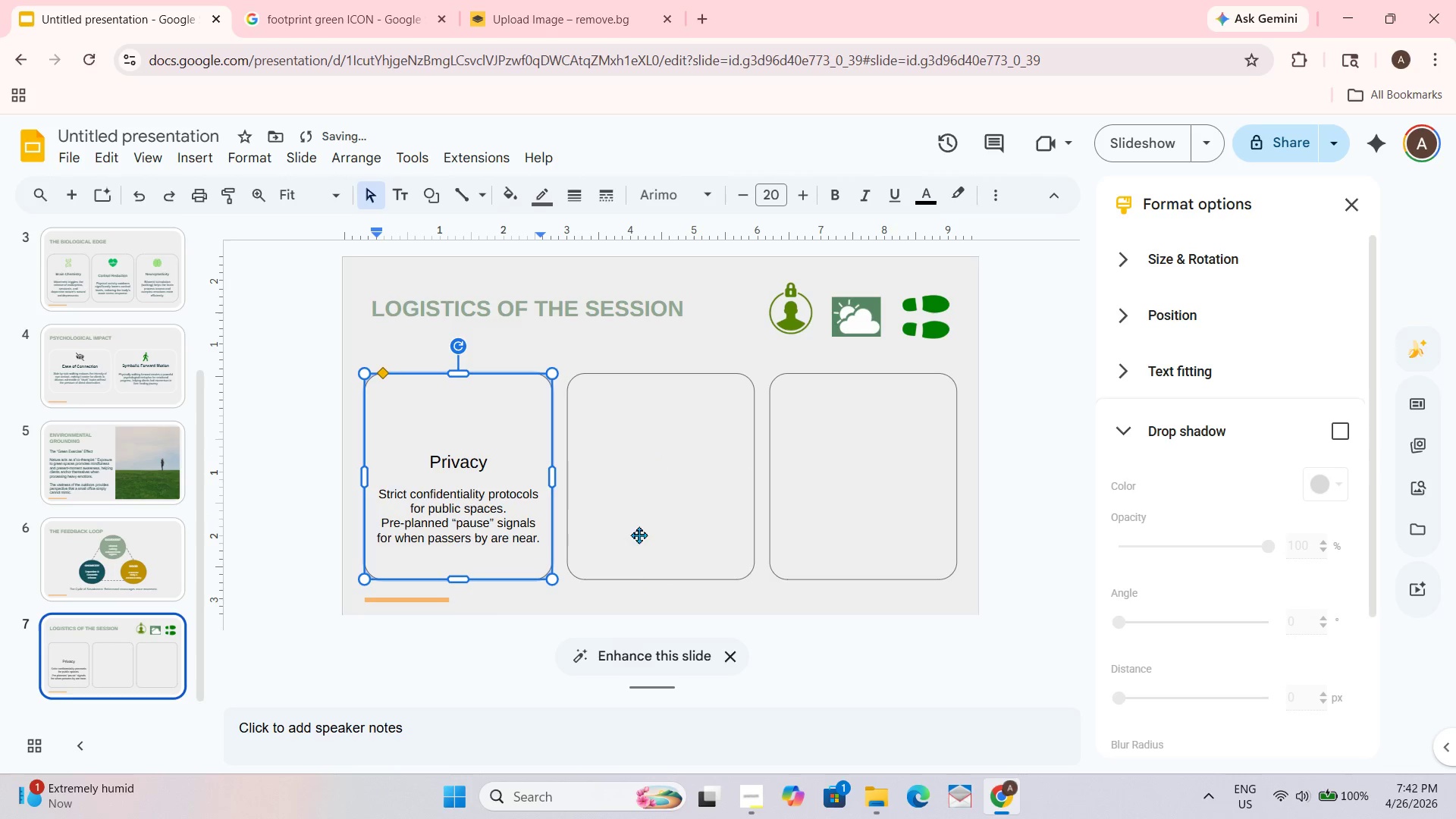 
left_click([643, 593])
 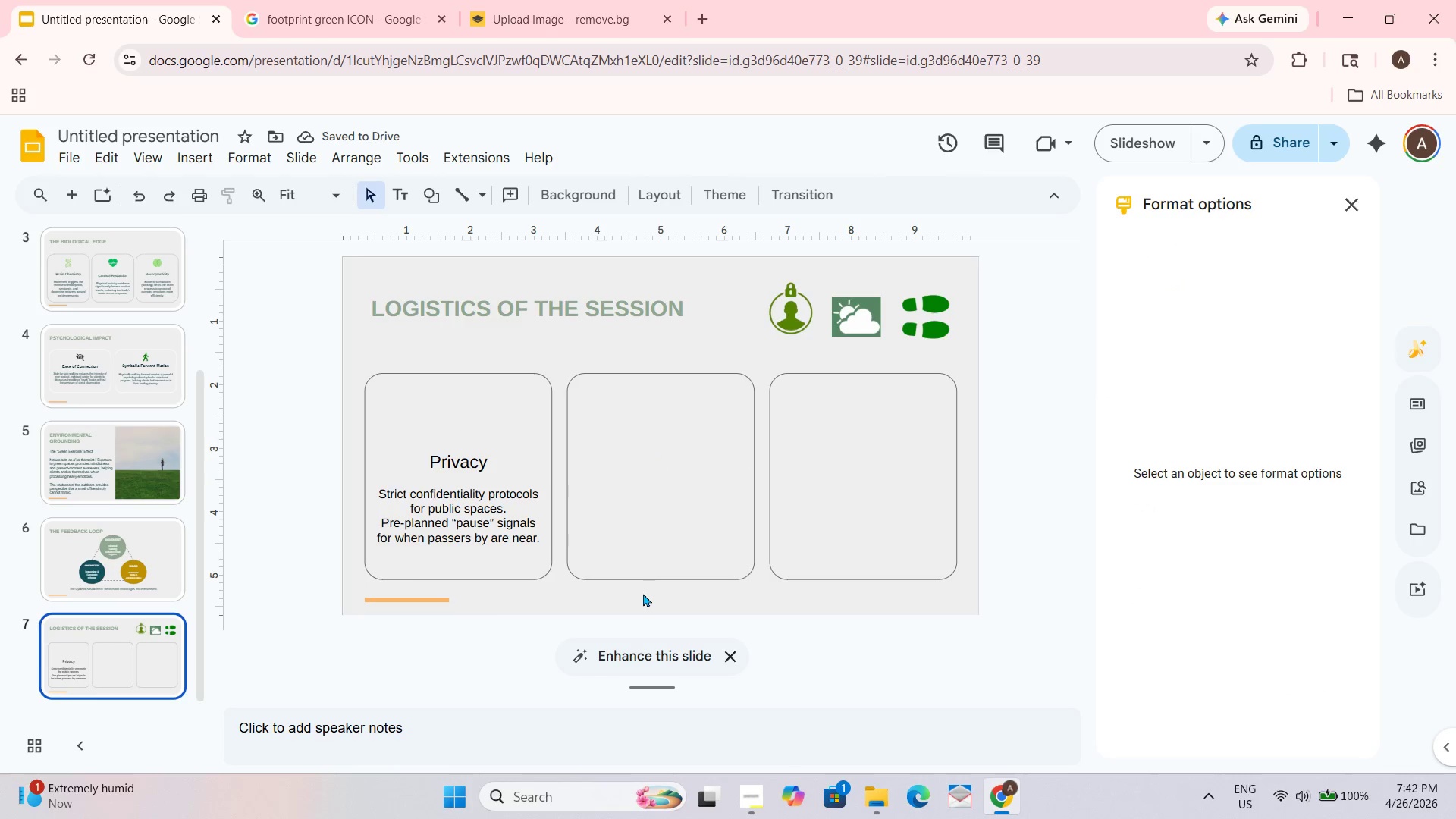 
left_click_drag(start_coordinate=[643, 593], to_coordinate=[673, 432])
 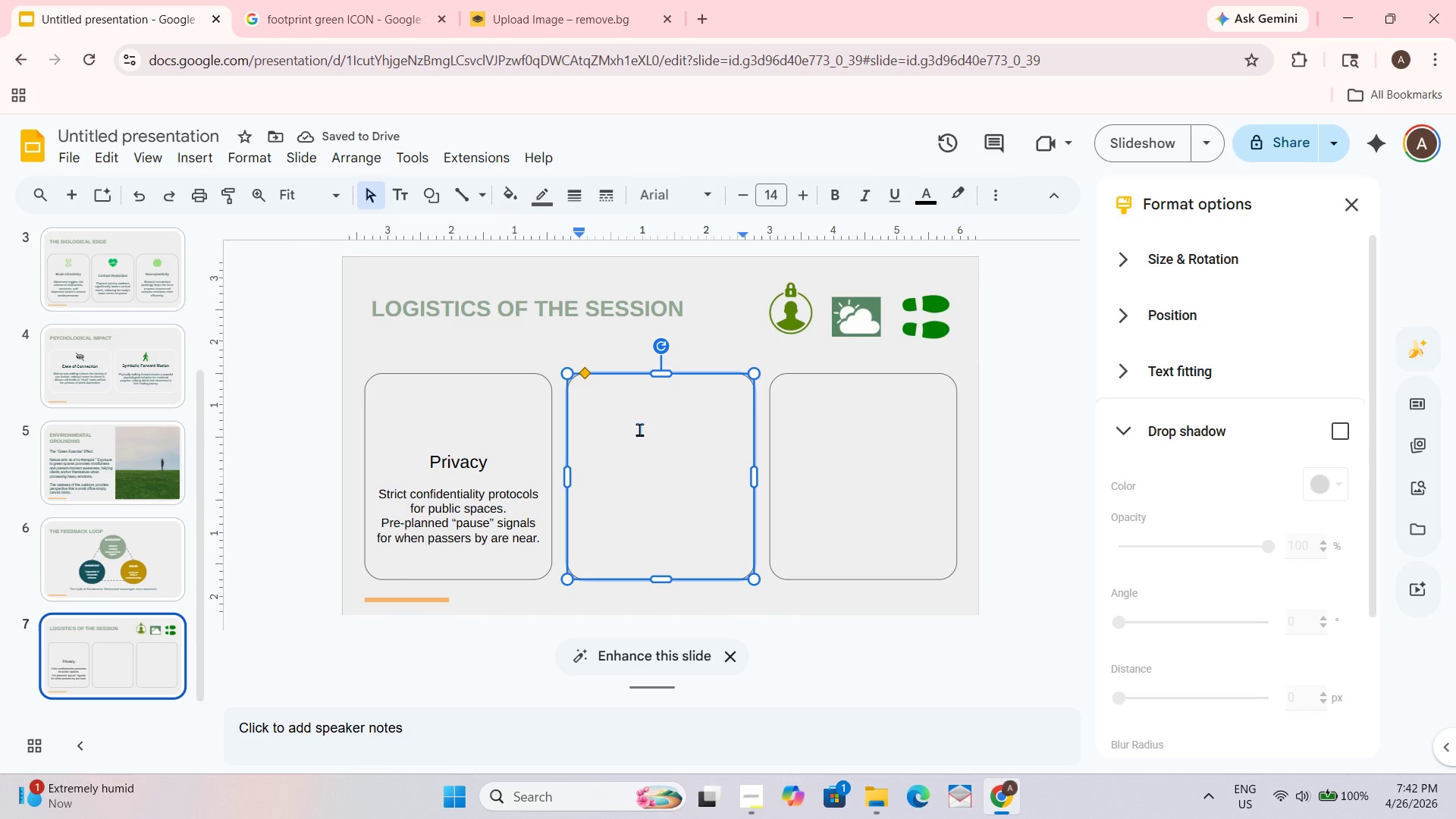 
key(Delete)
 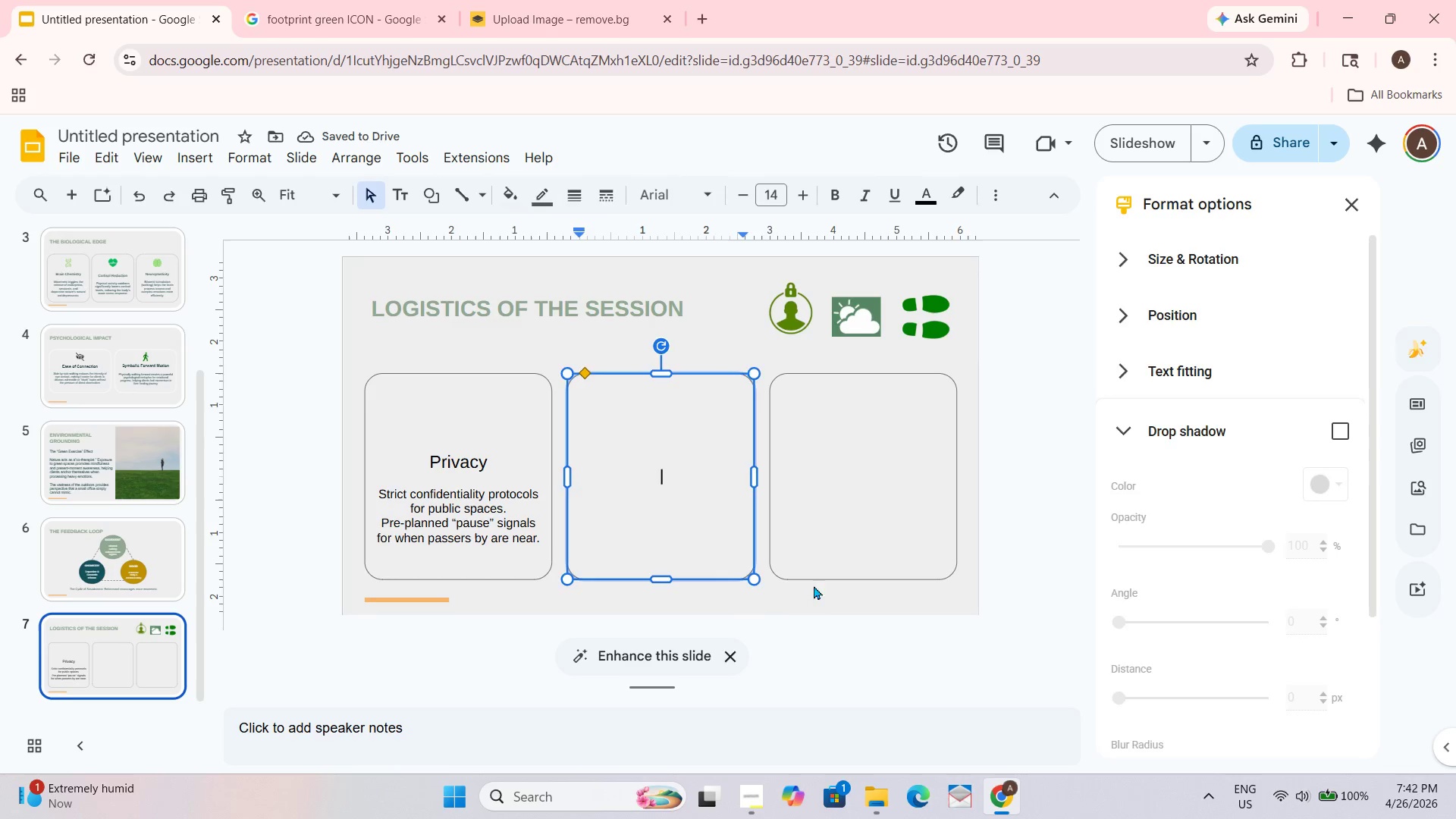 
left_click_drag(start_coordinate=[725, 589], to_coordinate=[723, 582])
 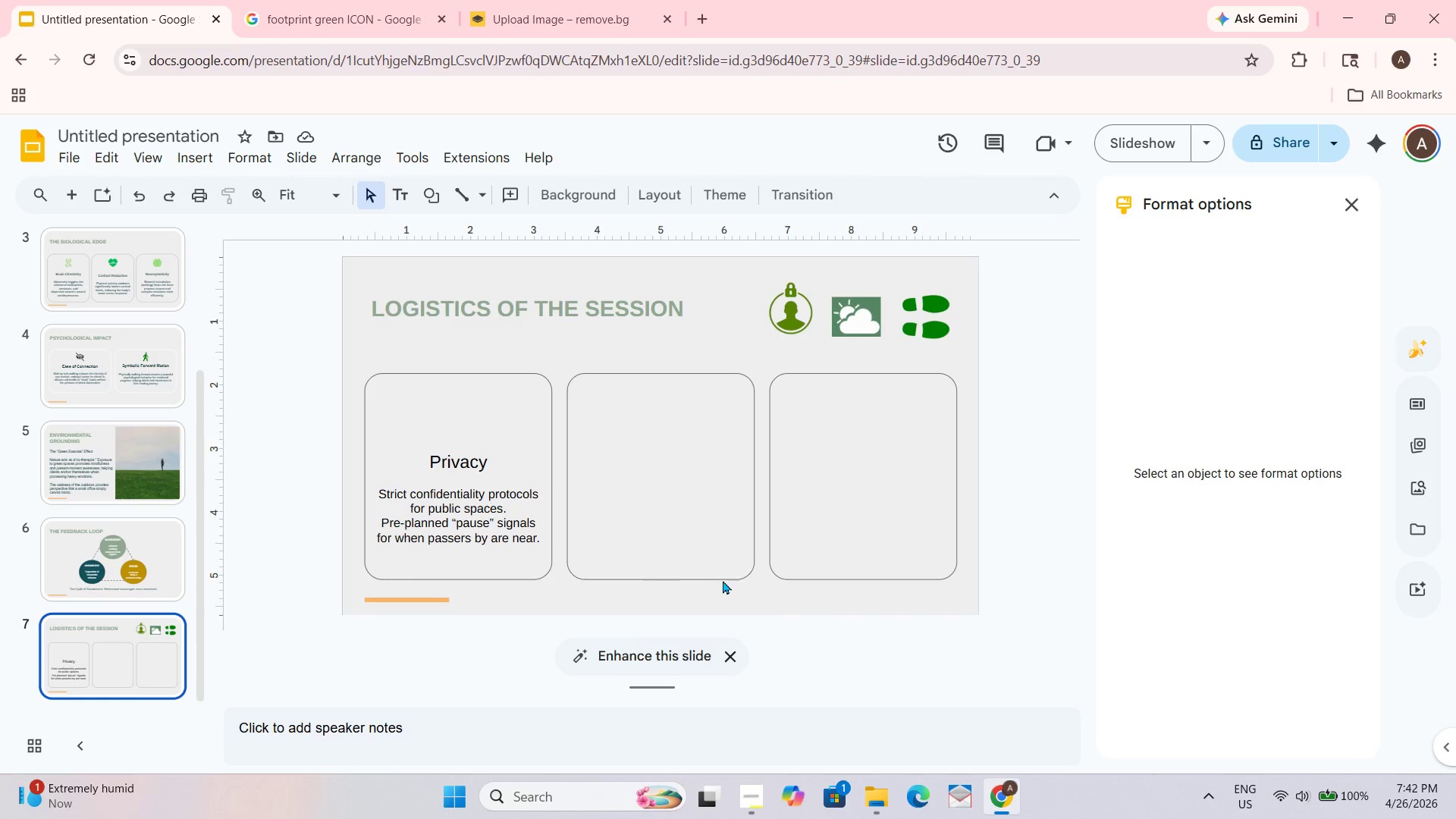 
triple_click([723, 579])
 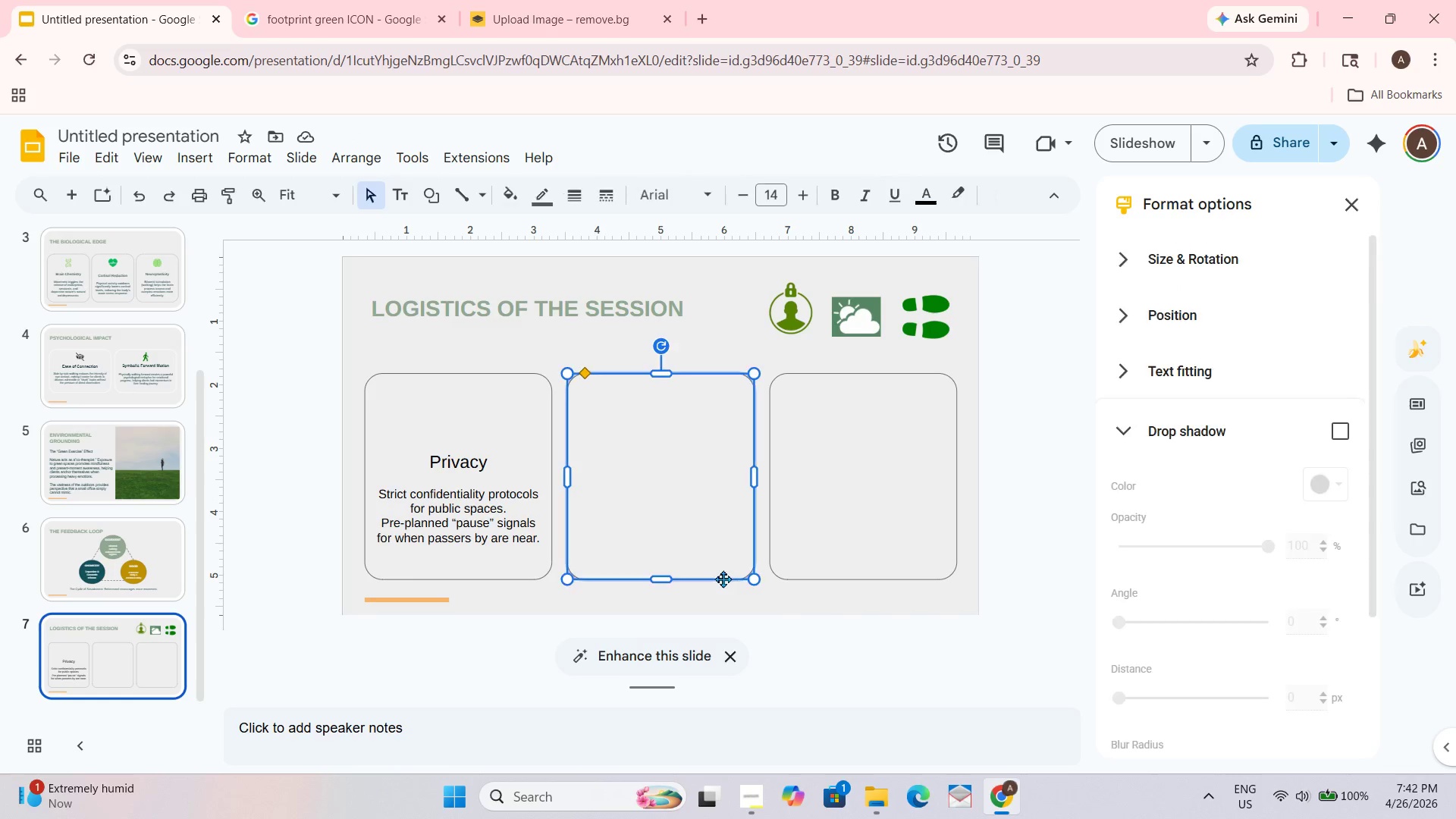 
key(Delete)
 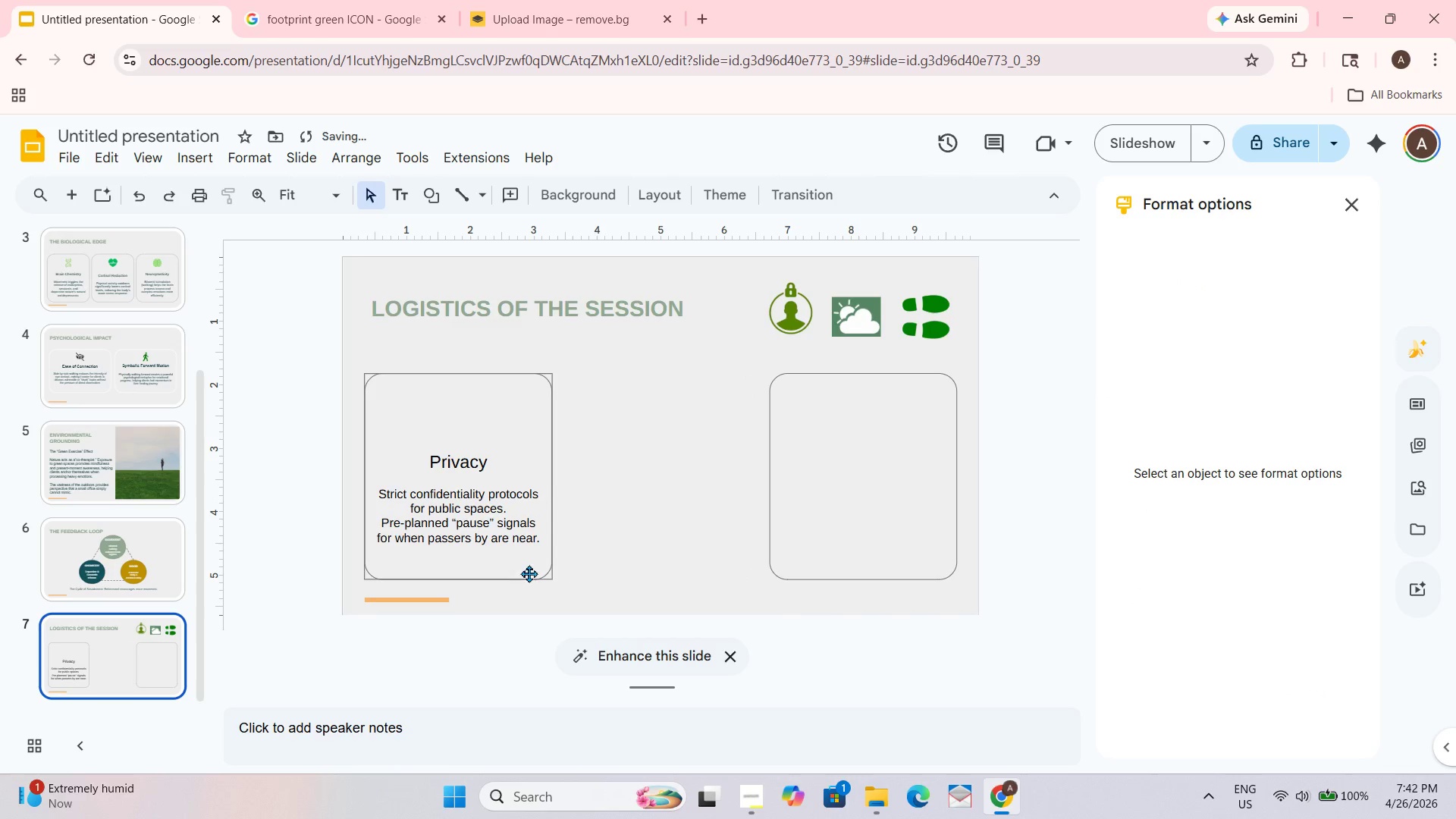 
left_click([529, 573])
 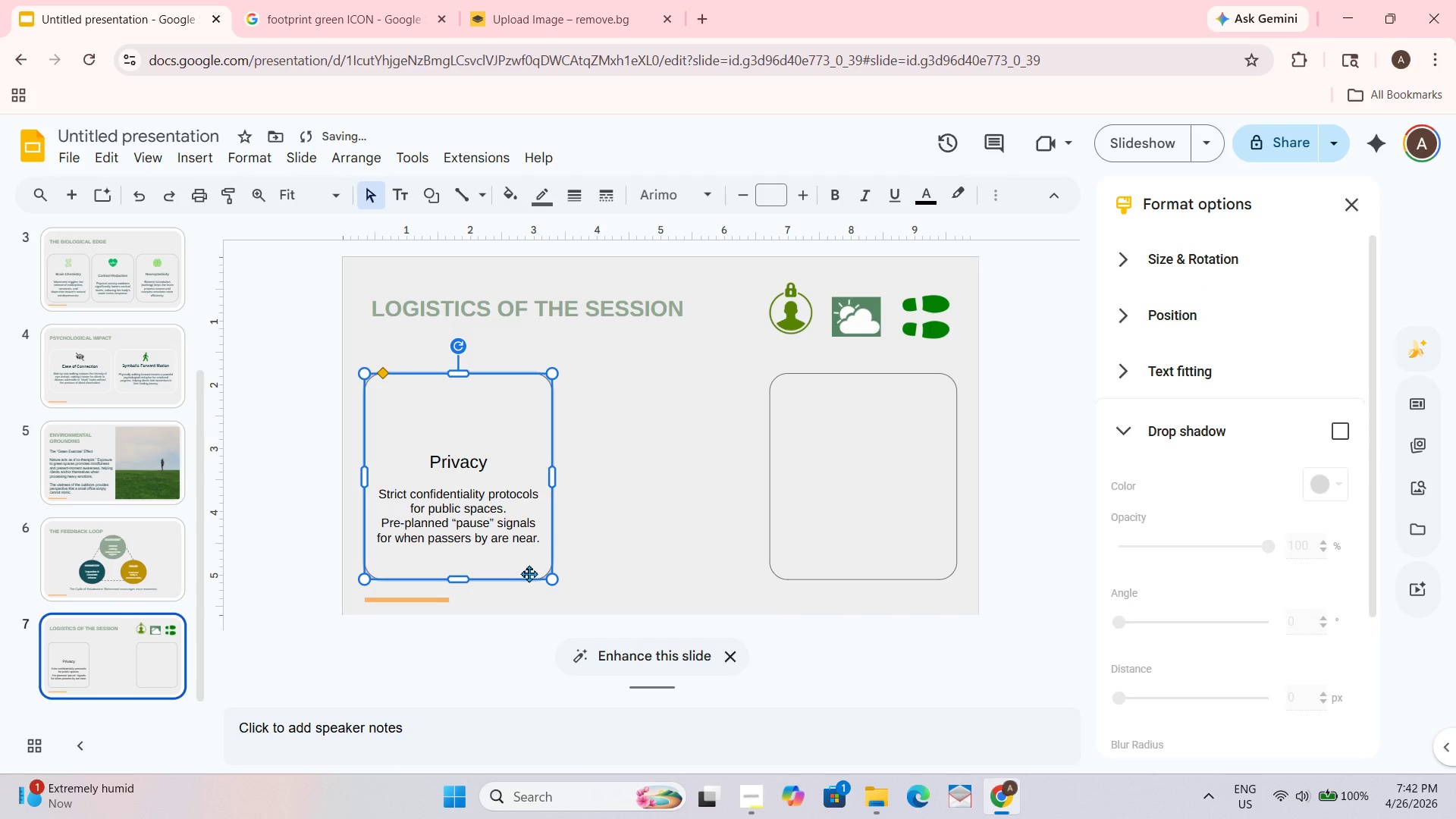 
key(Control+D)
 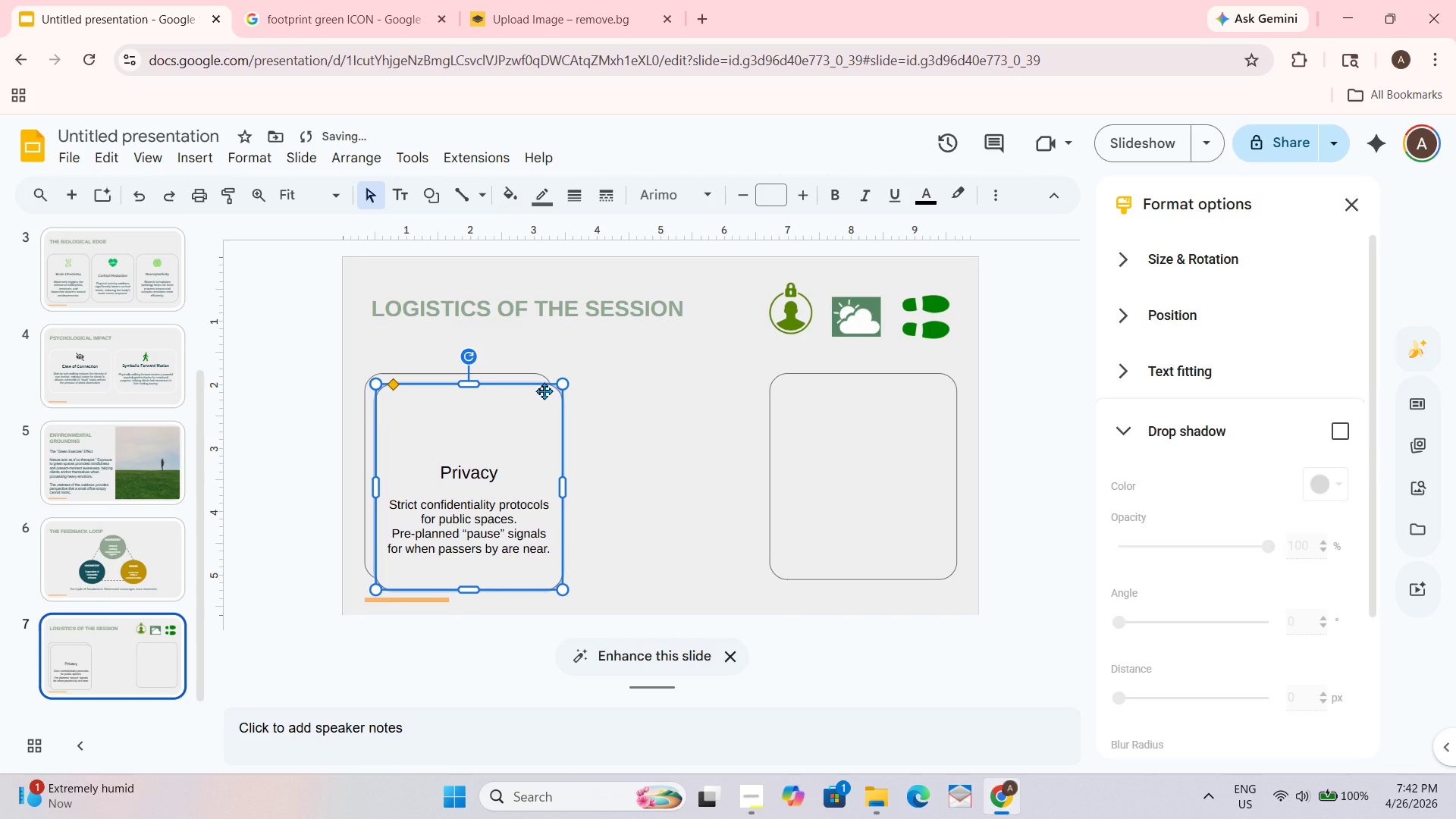 
left_click_drag(start_coordinate=[544, 391], to_coordinate=[732, 378])
 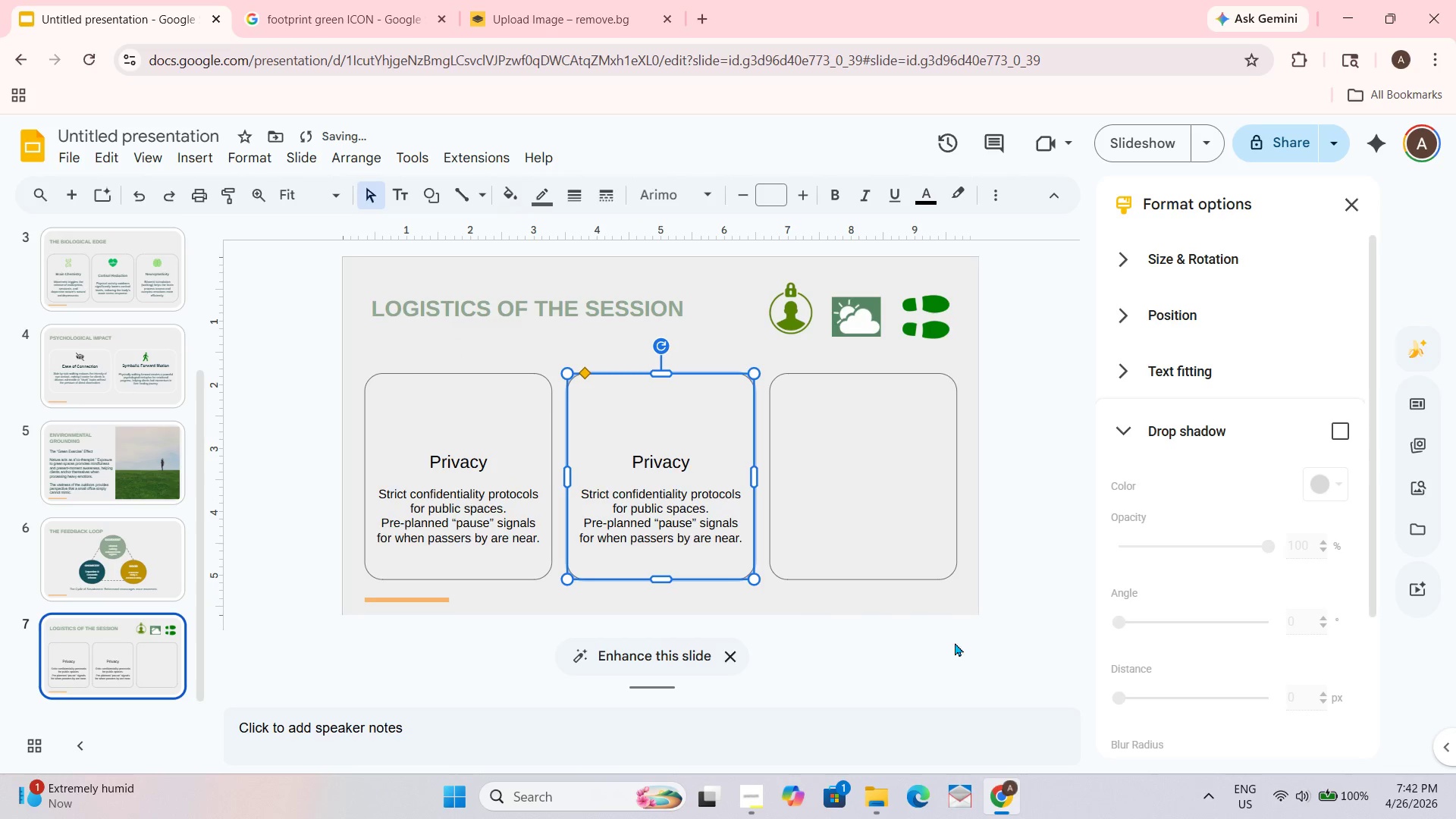 
left_click([955, 642])
 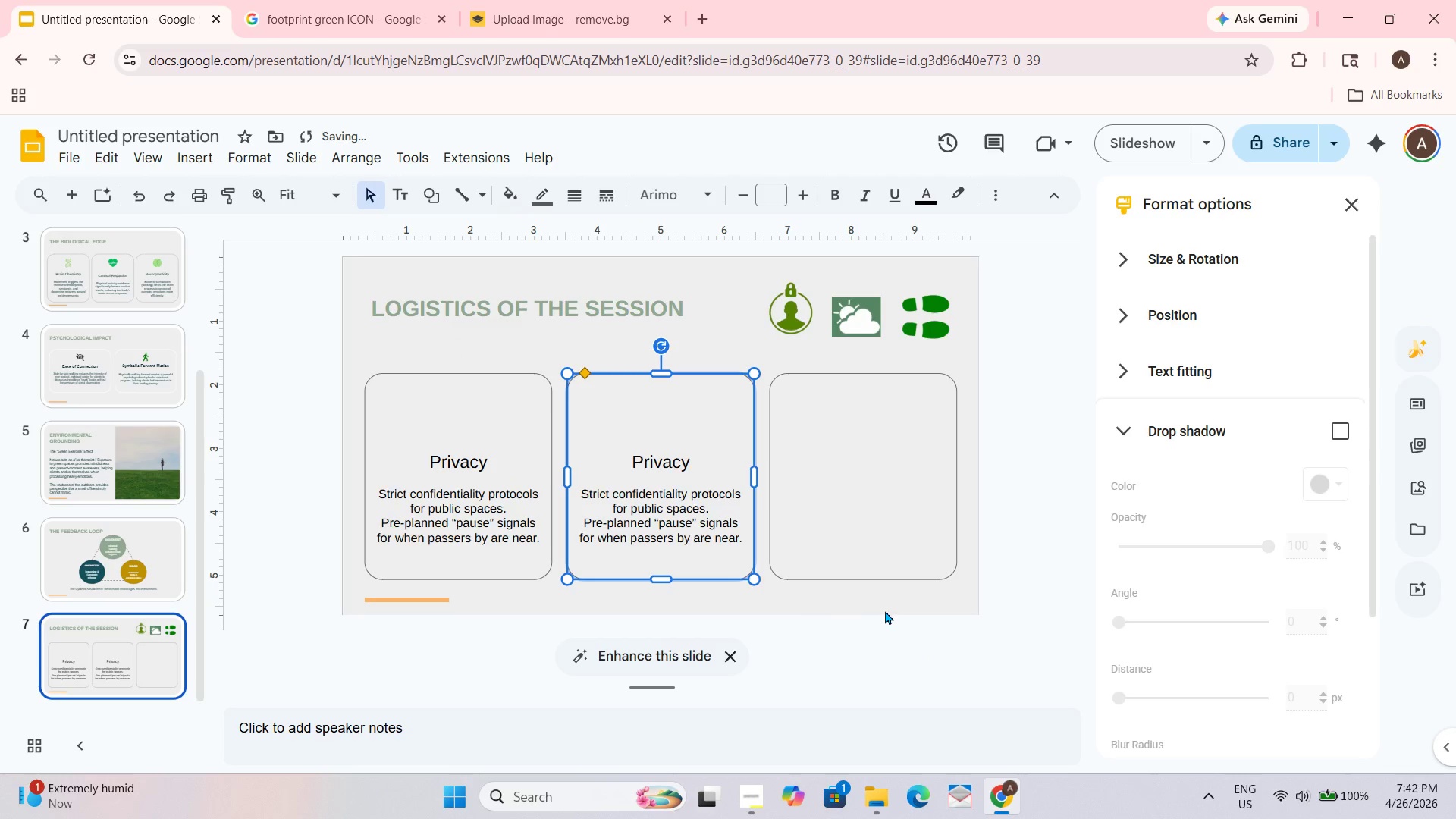 
left_click([885, 610])
 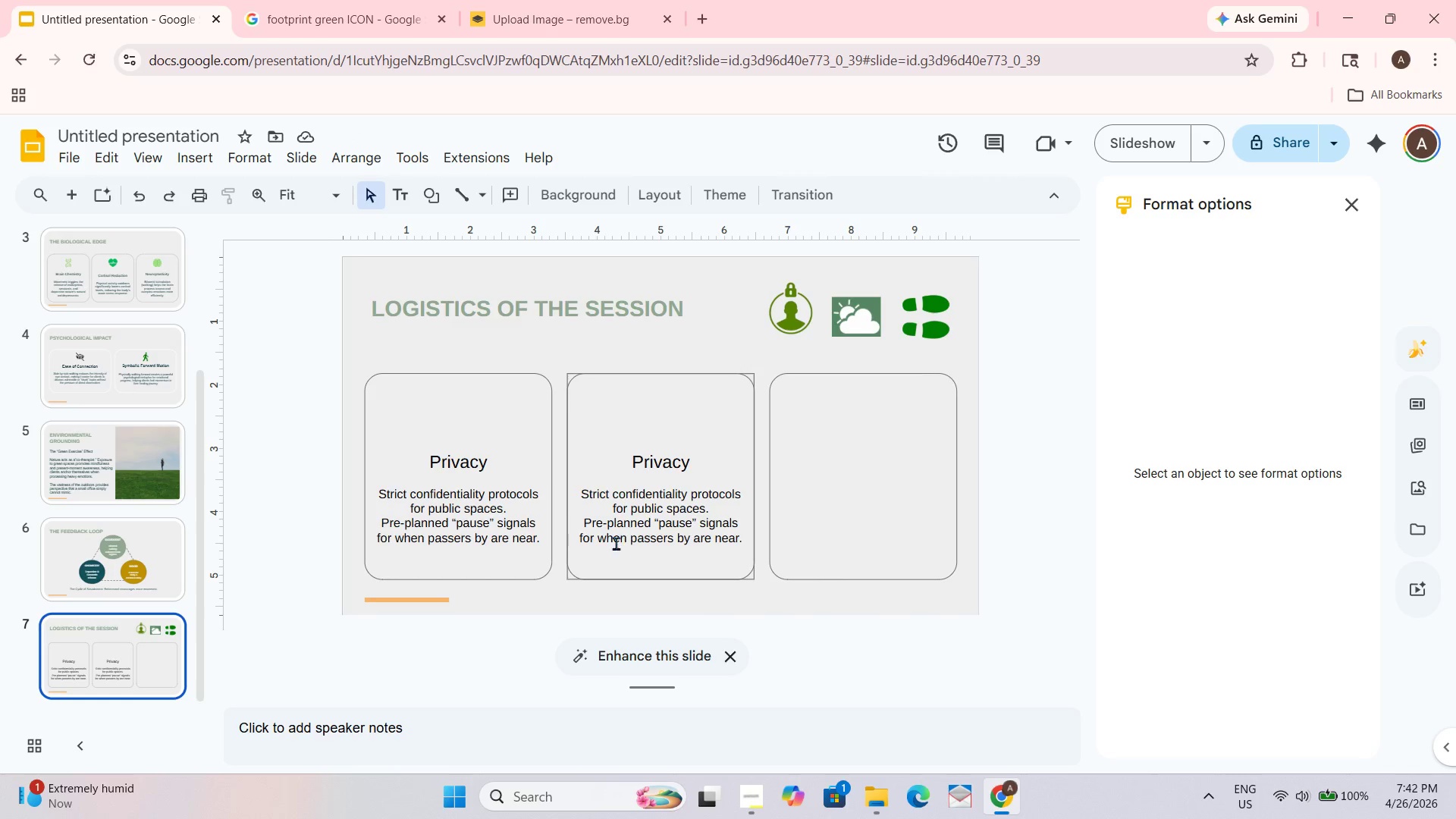 
wait(6.0)
 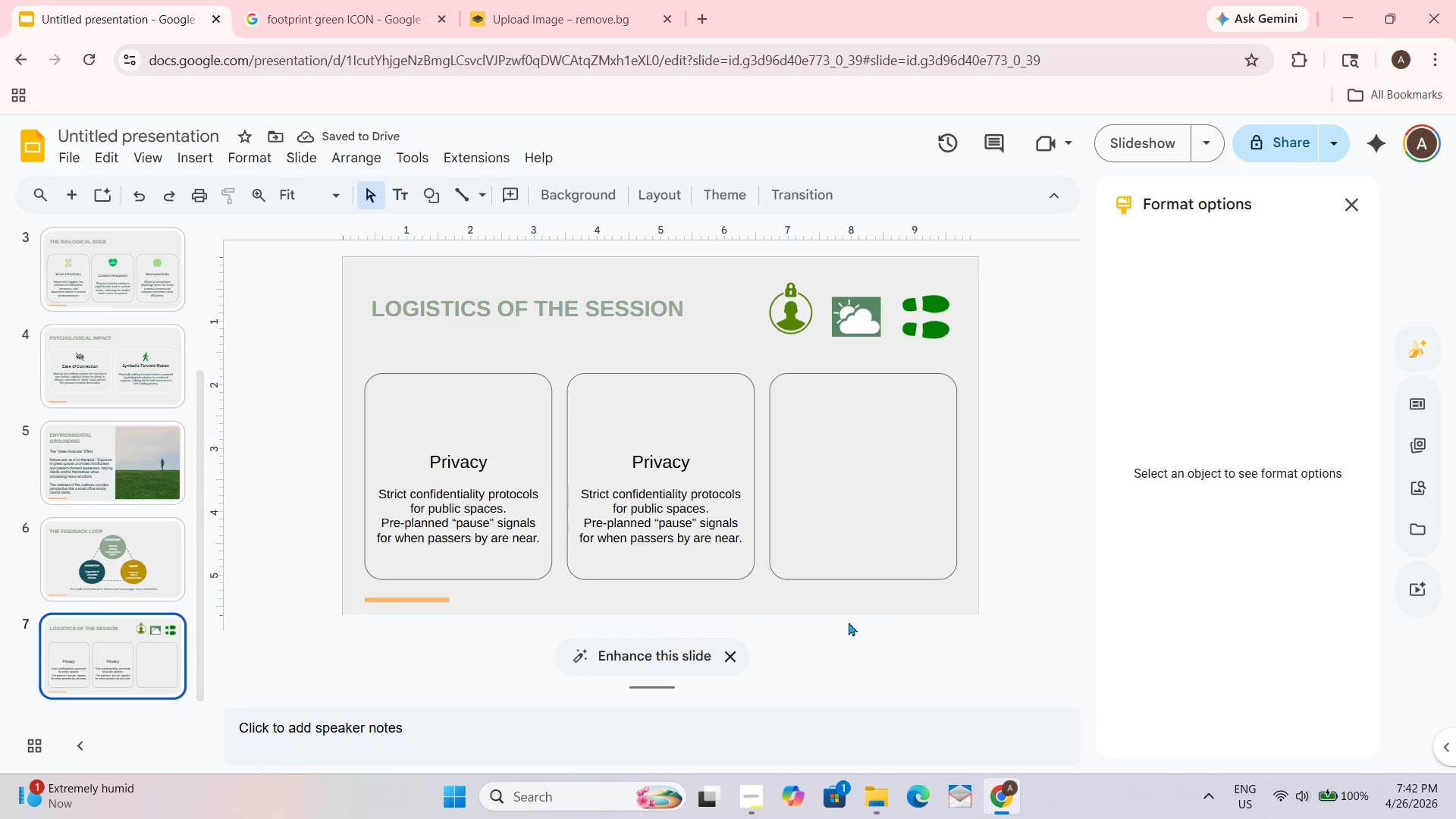 
left_click([470, 459])
 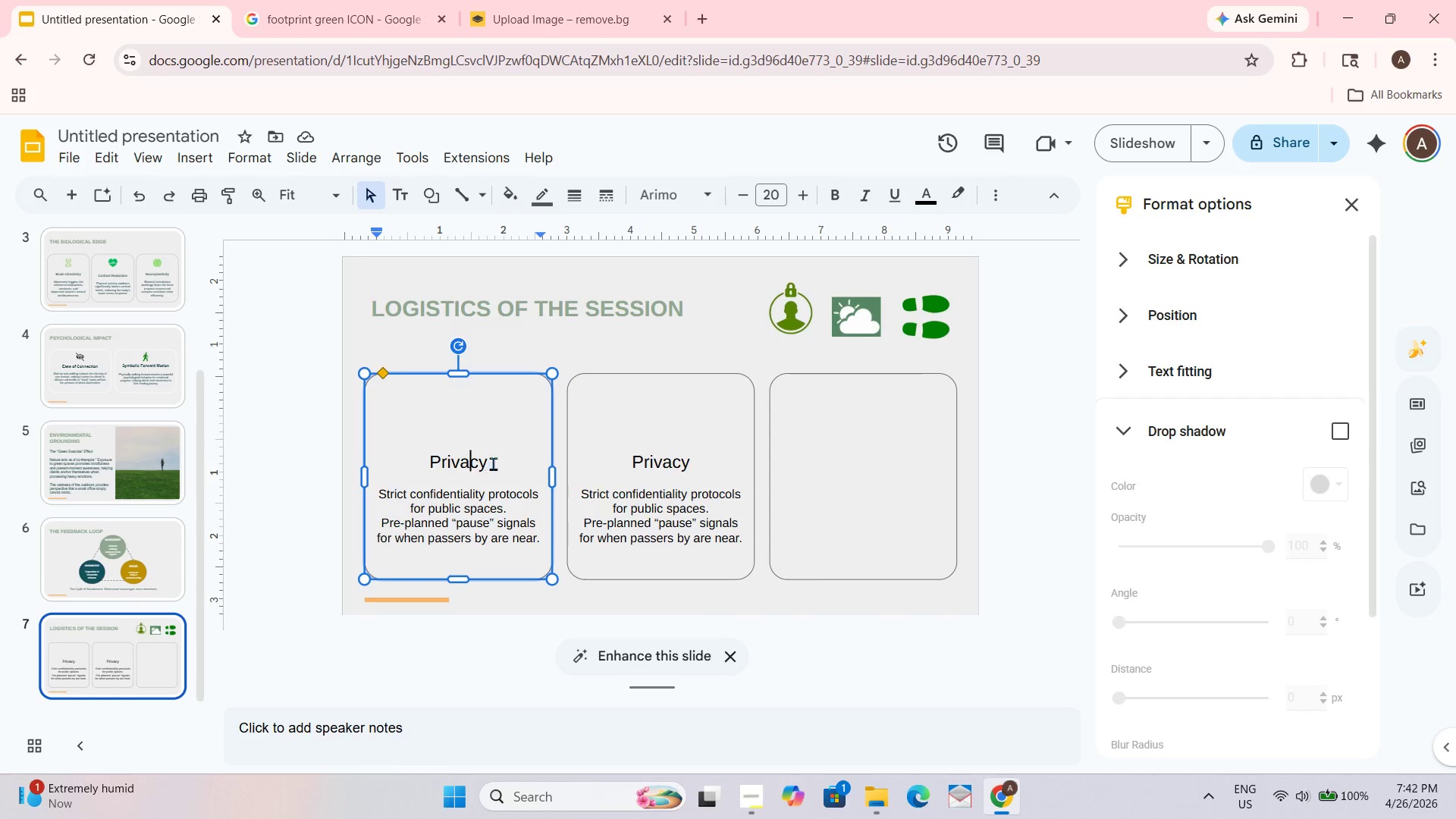 
left_click_drag(start_coordinate=[493, 463], to_coordinate=[423, 460])
 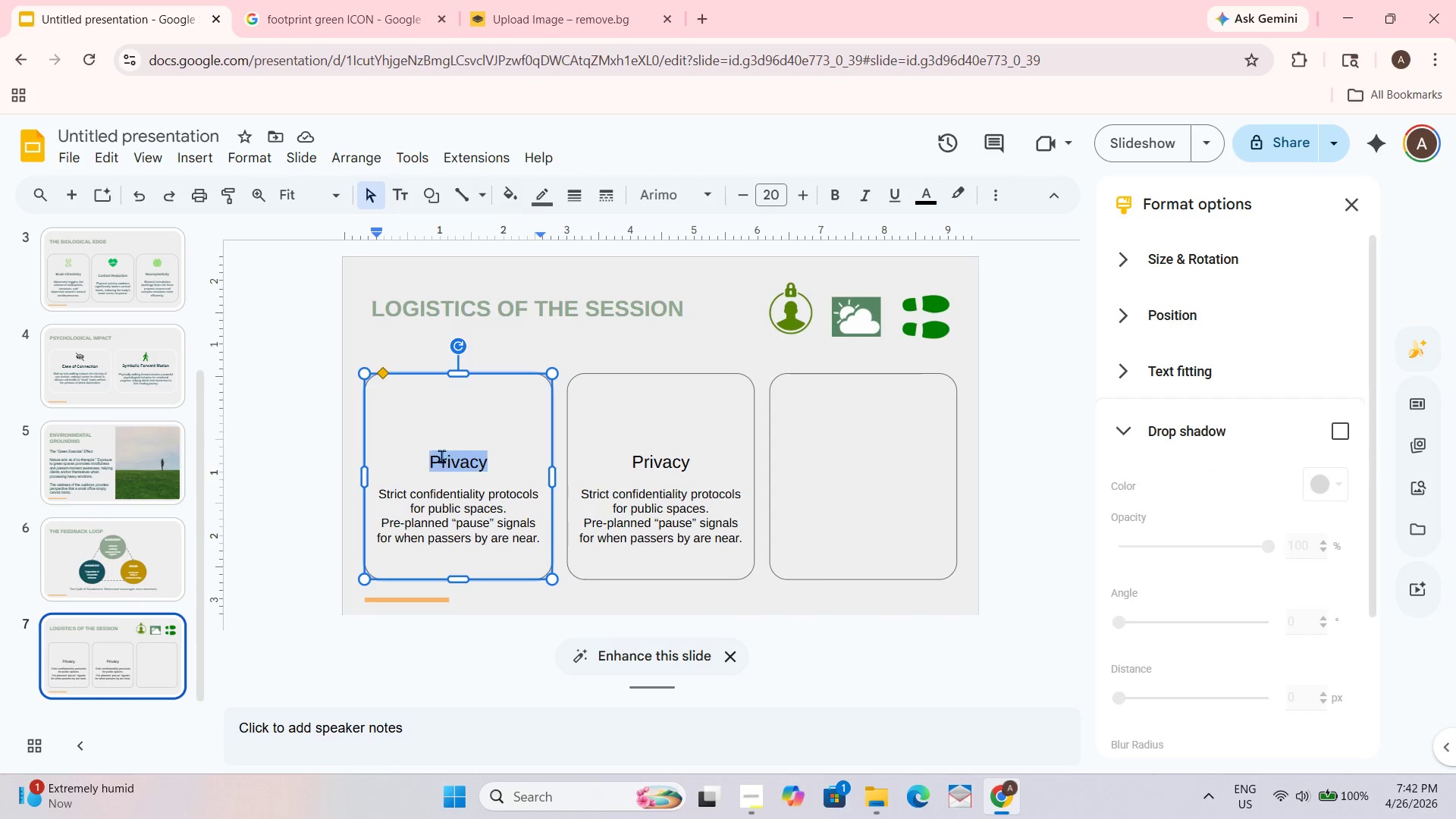 
key(Control+B)
 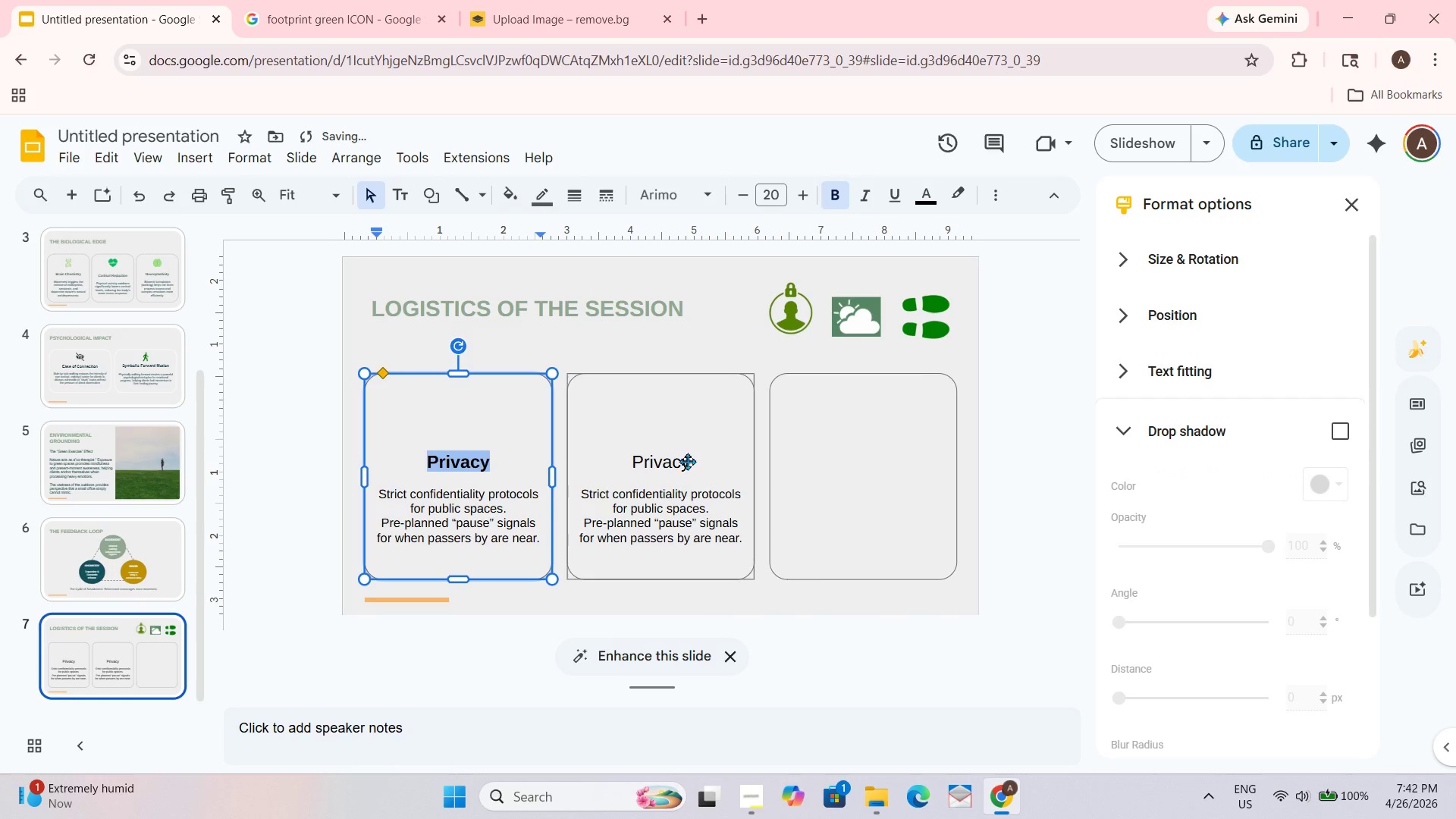 
left_click([687, 461])
 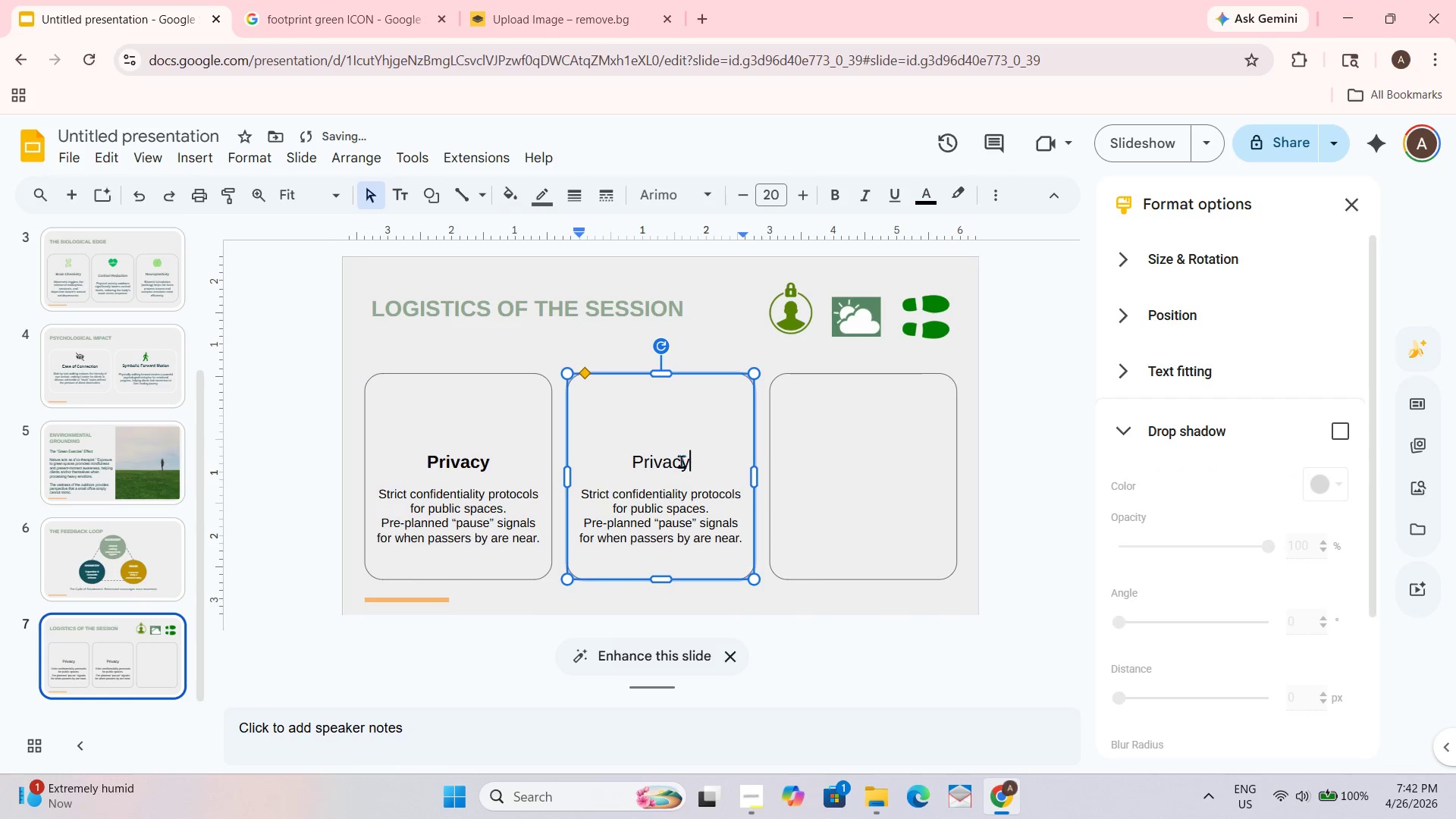 
left_click_drag(start_coordinate=[681, 461], to_coordinate=[652, 452])
 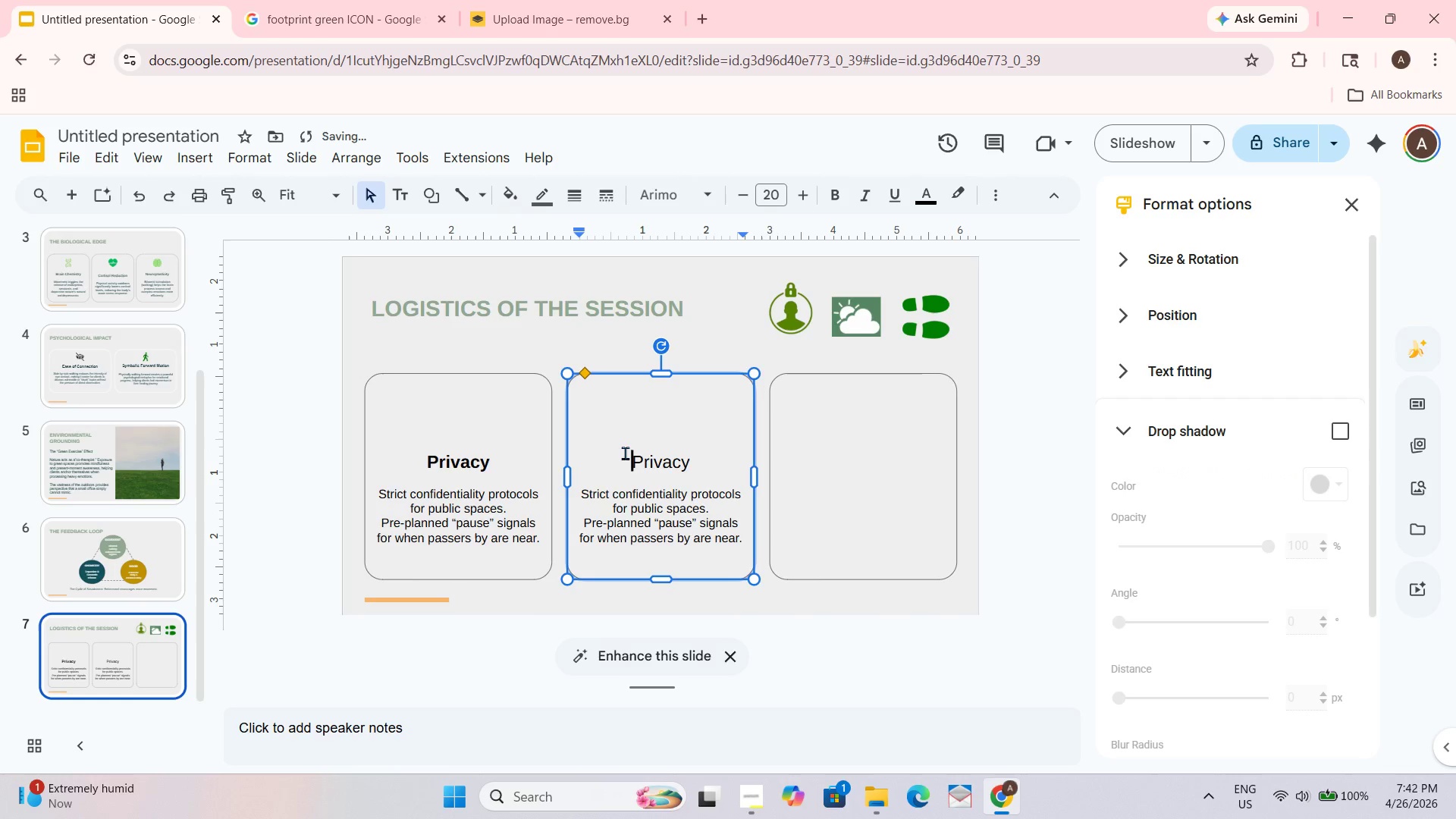 
left_click([625, 453])
 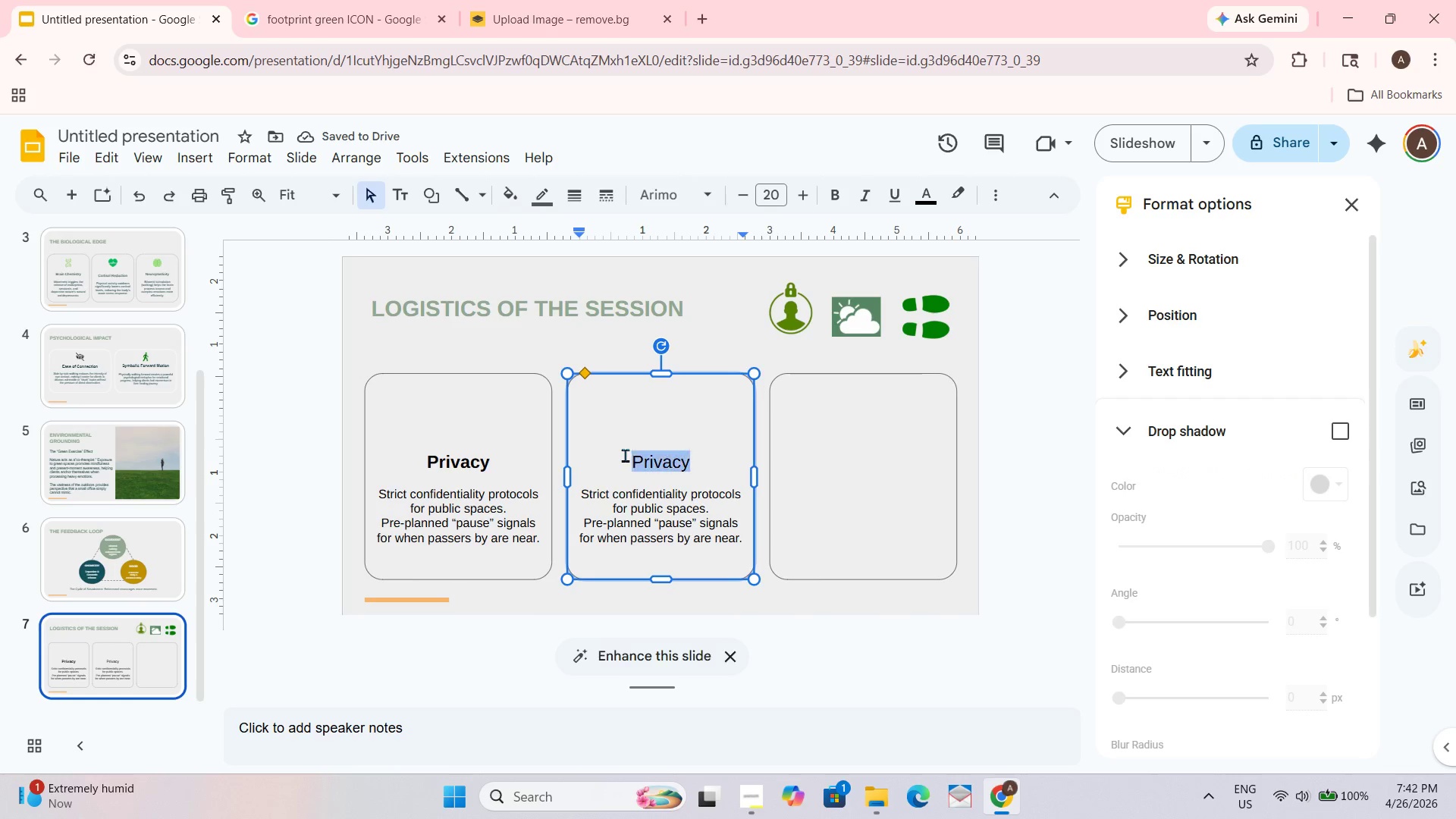 
left_click_drag(start_coordinate=[625, 455], to_coordinate=[686, 455])
 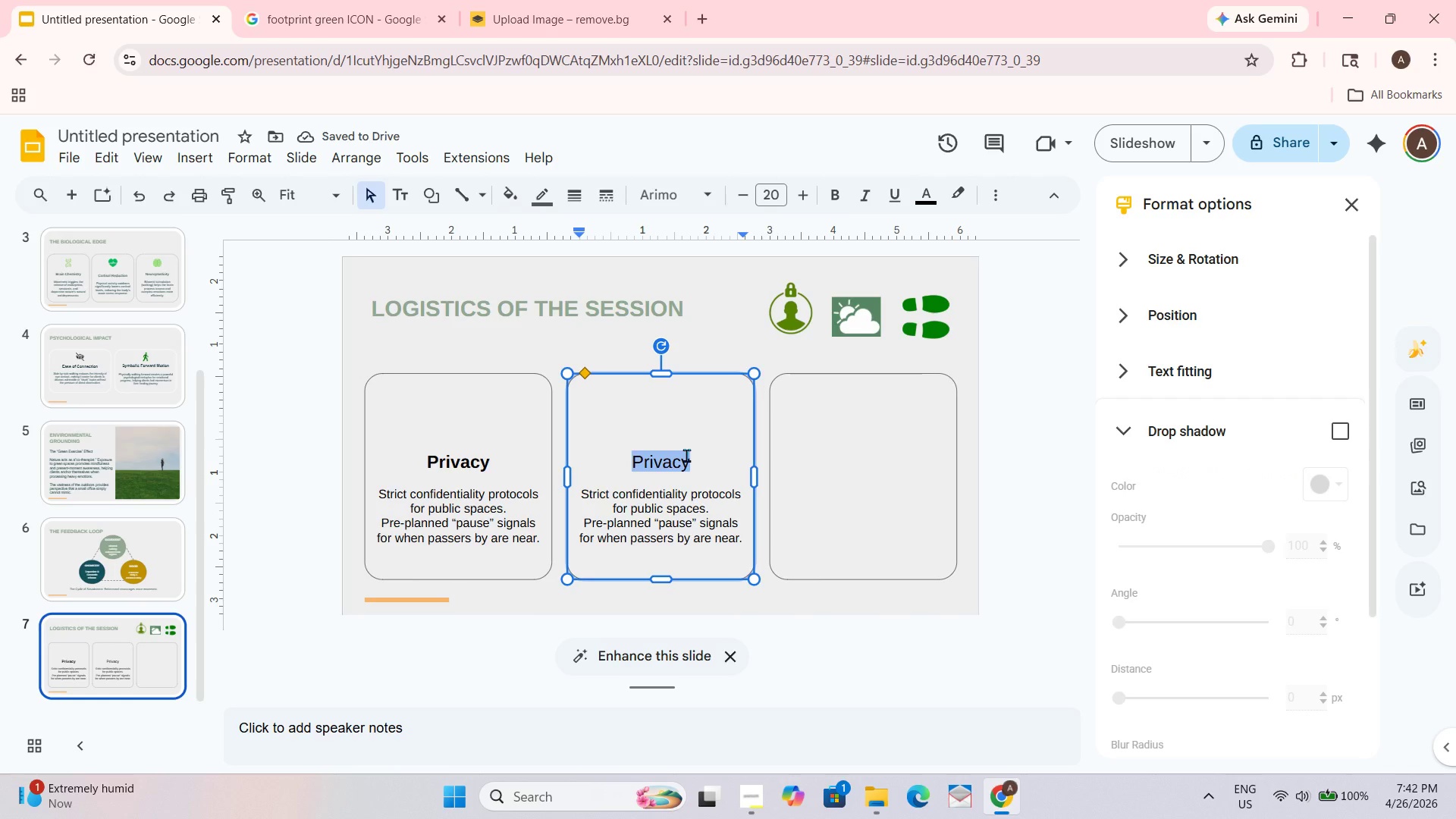 
key(Control+ControlLeft)
 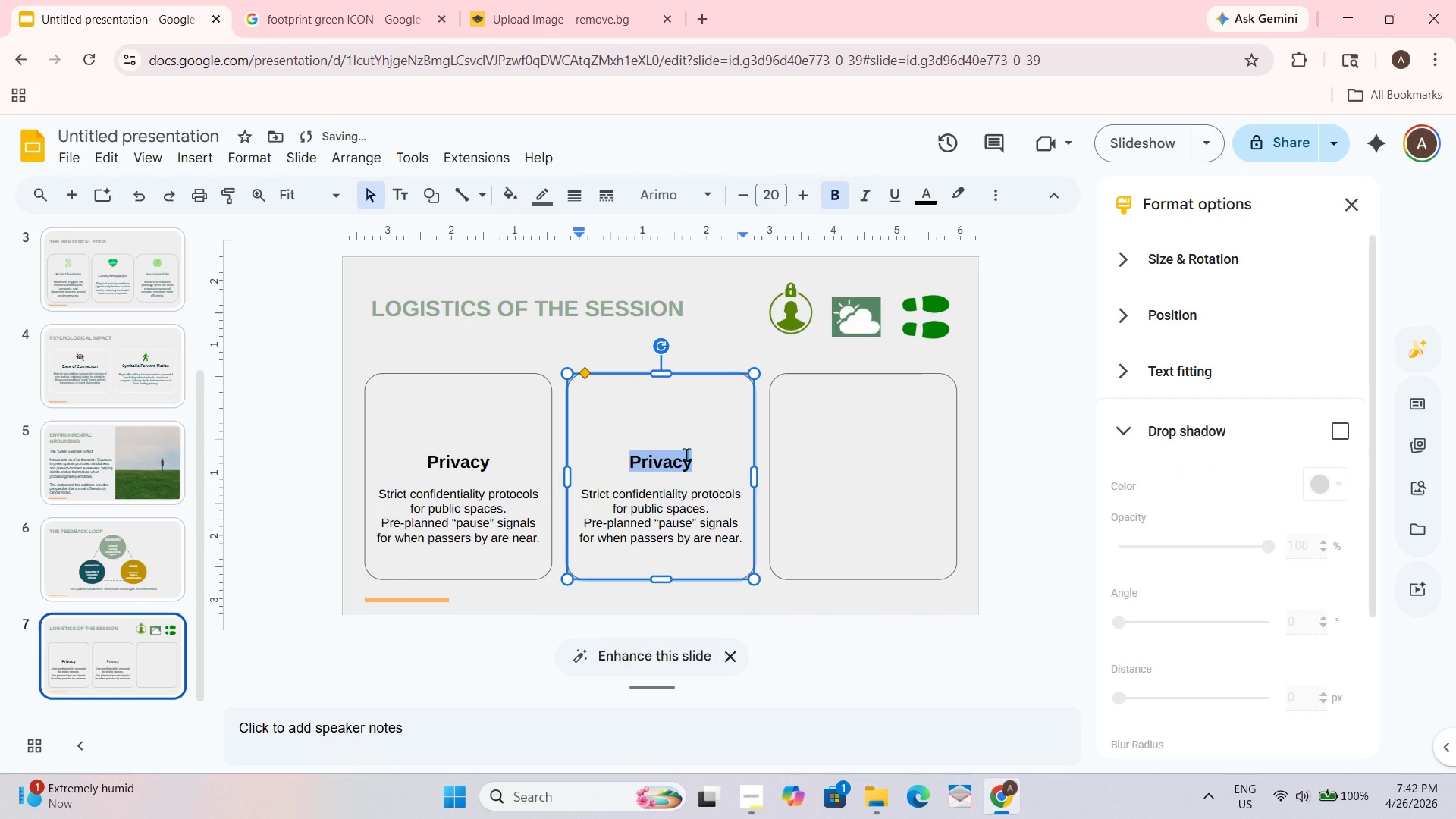 
key(Control+B)
 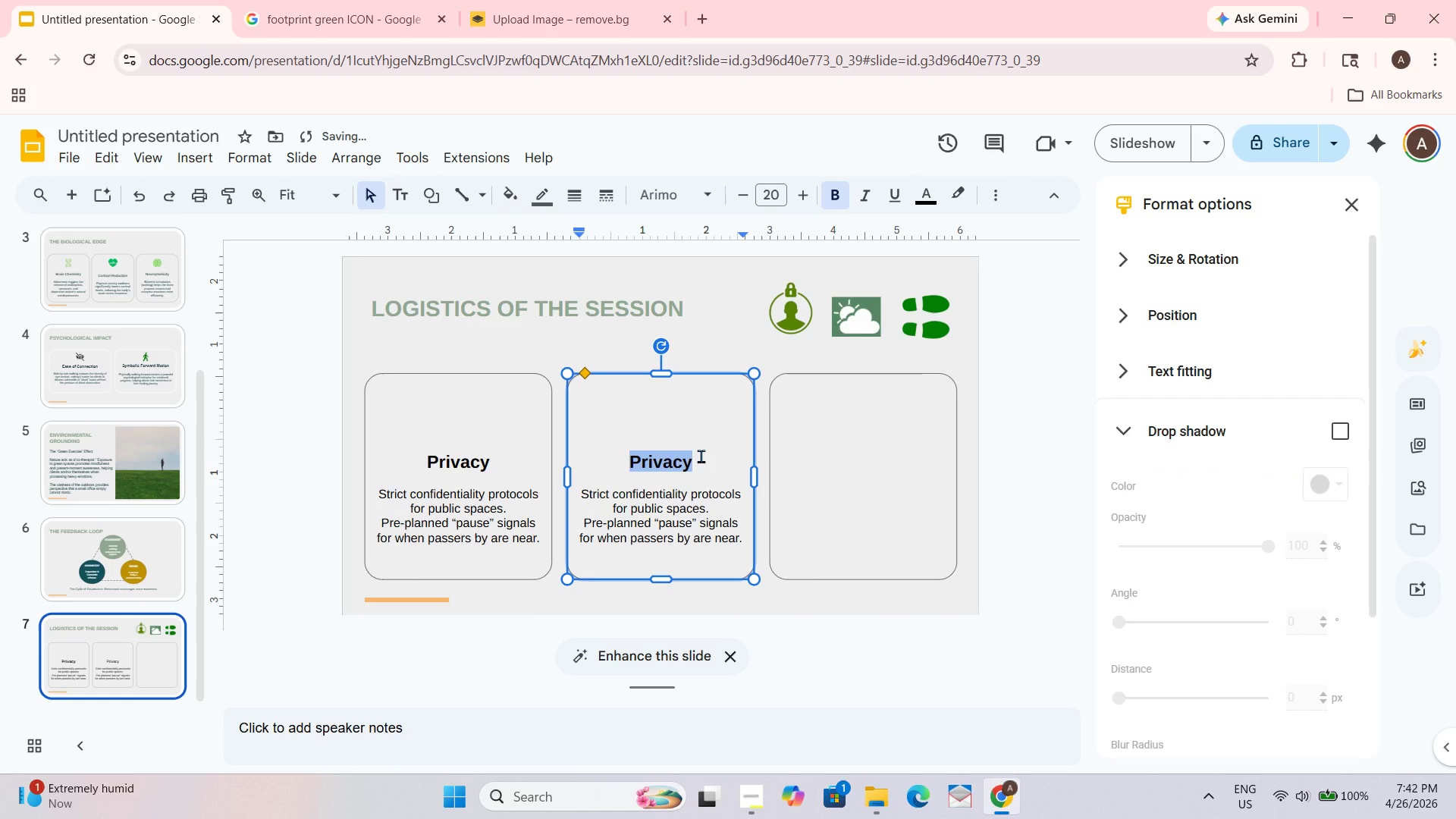 
type(Environment)
 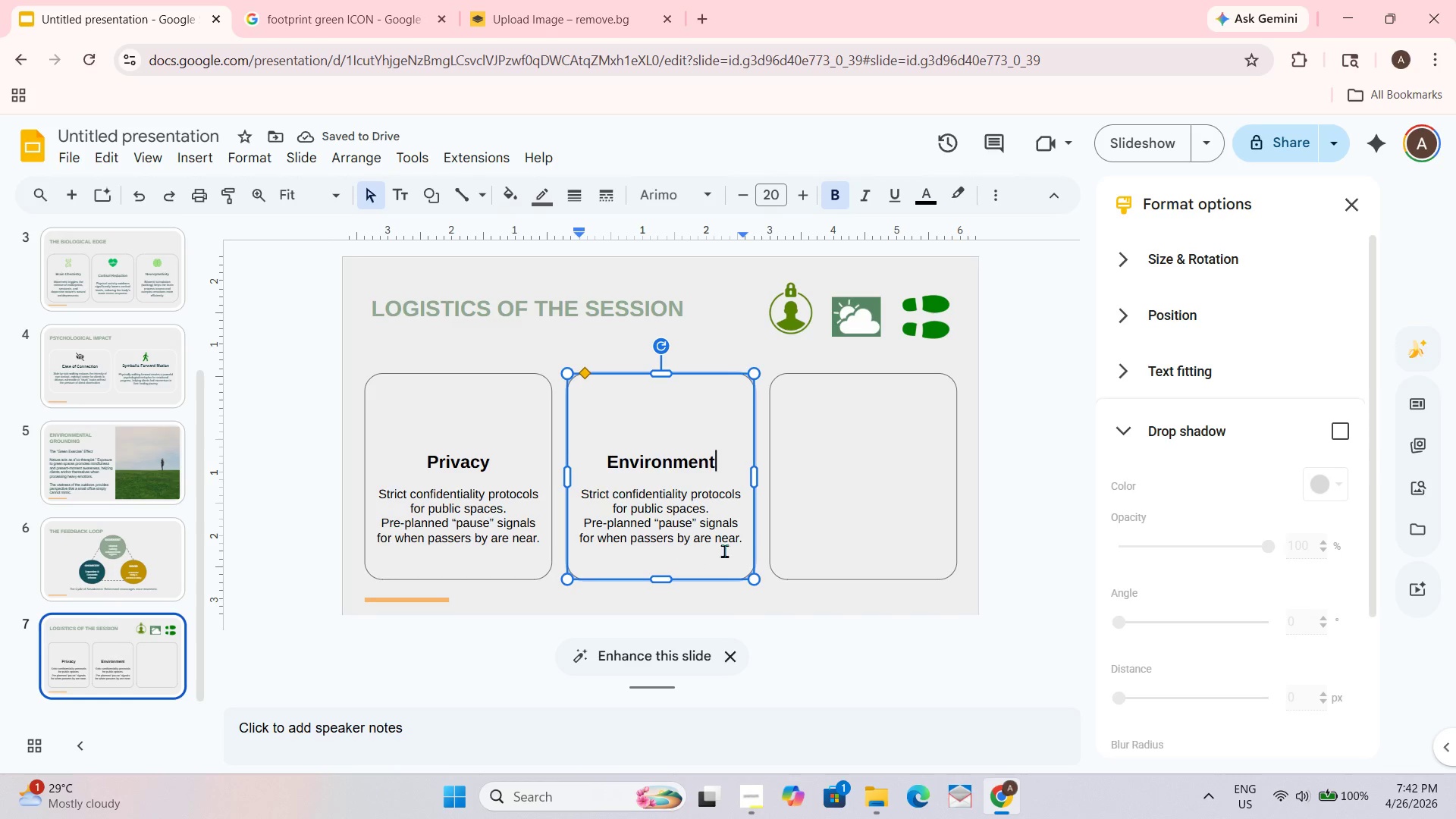 
wait(5.47)
 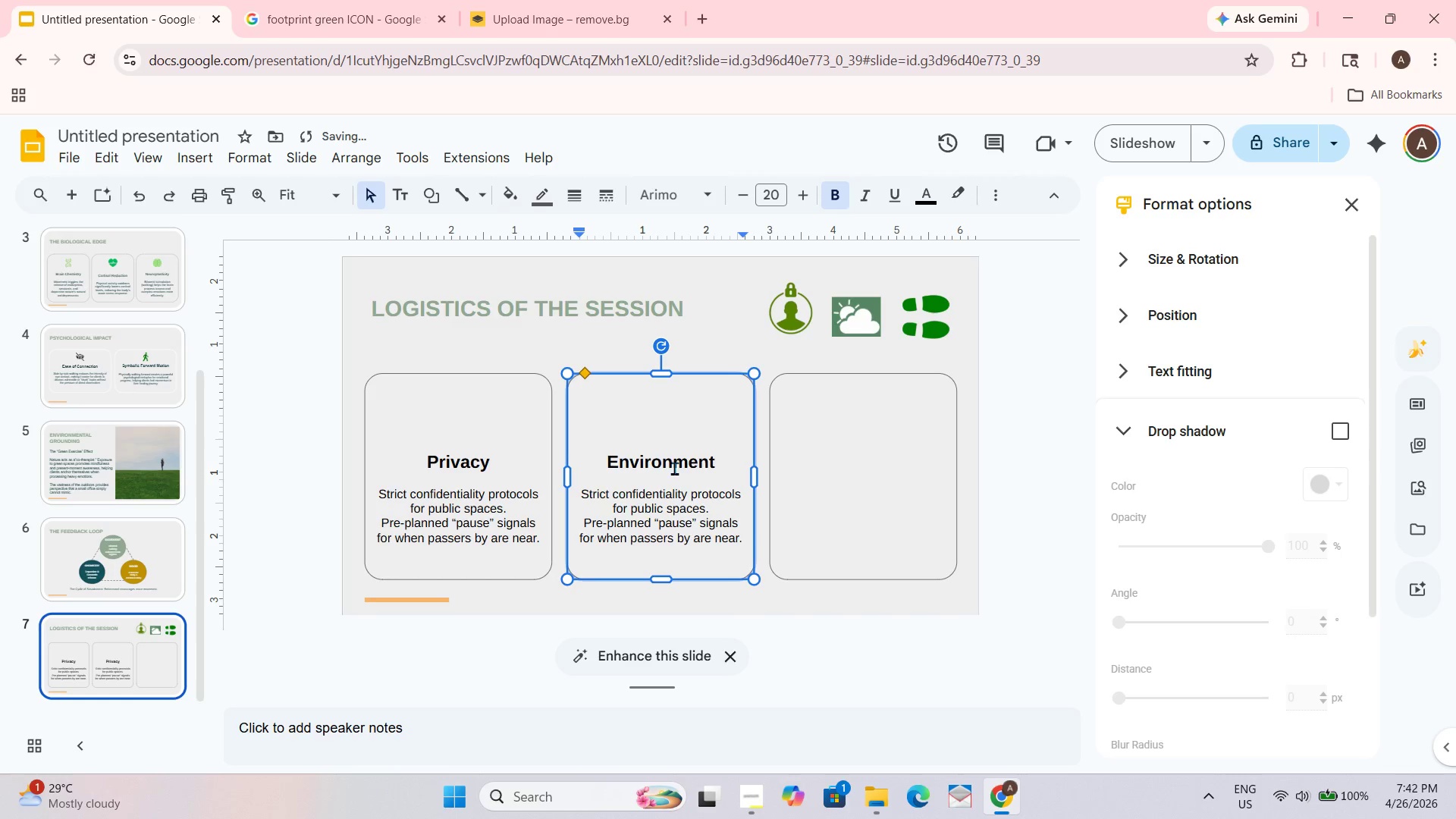 
left_click_drag(start_coordinate=[743, 536], to_coordinate=[581, 496])
 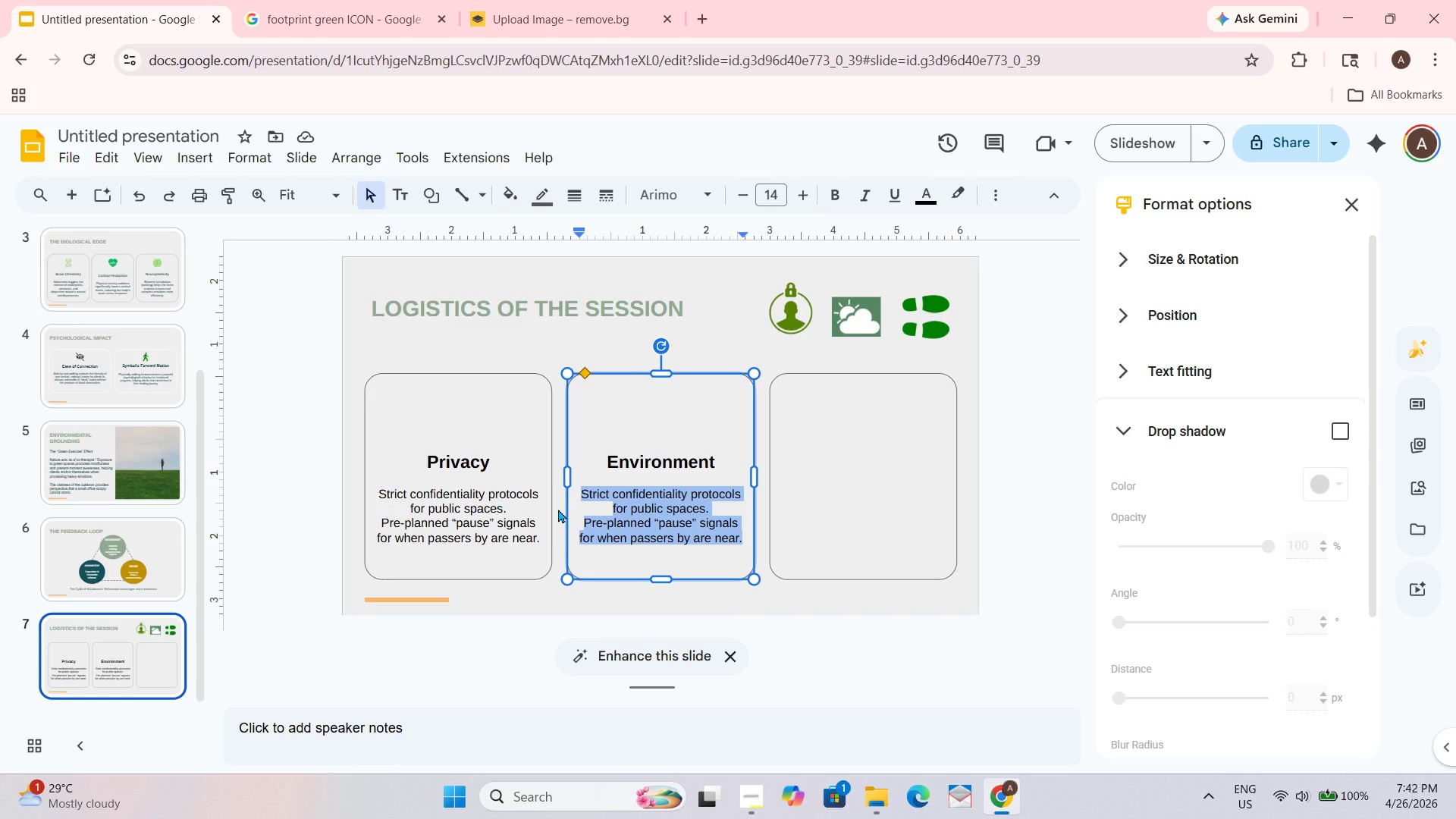 
type(Location scouting for quit)
key(Backspace)
type(et )
key(Backspace)
type(. )
key(Backspace)
key(Backspace)
type(, low-traffic trr)
key(Backspace)
type(ails)
 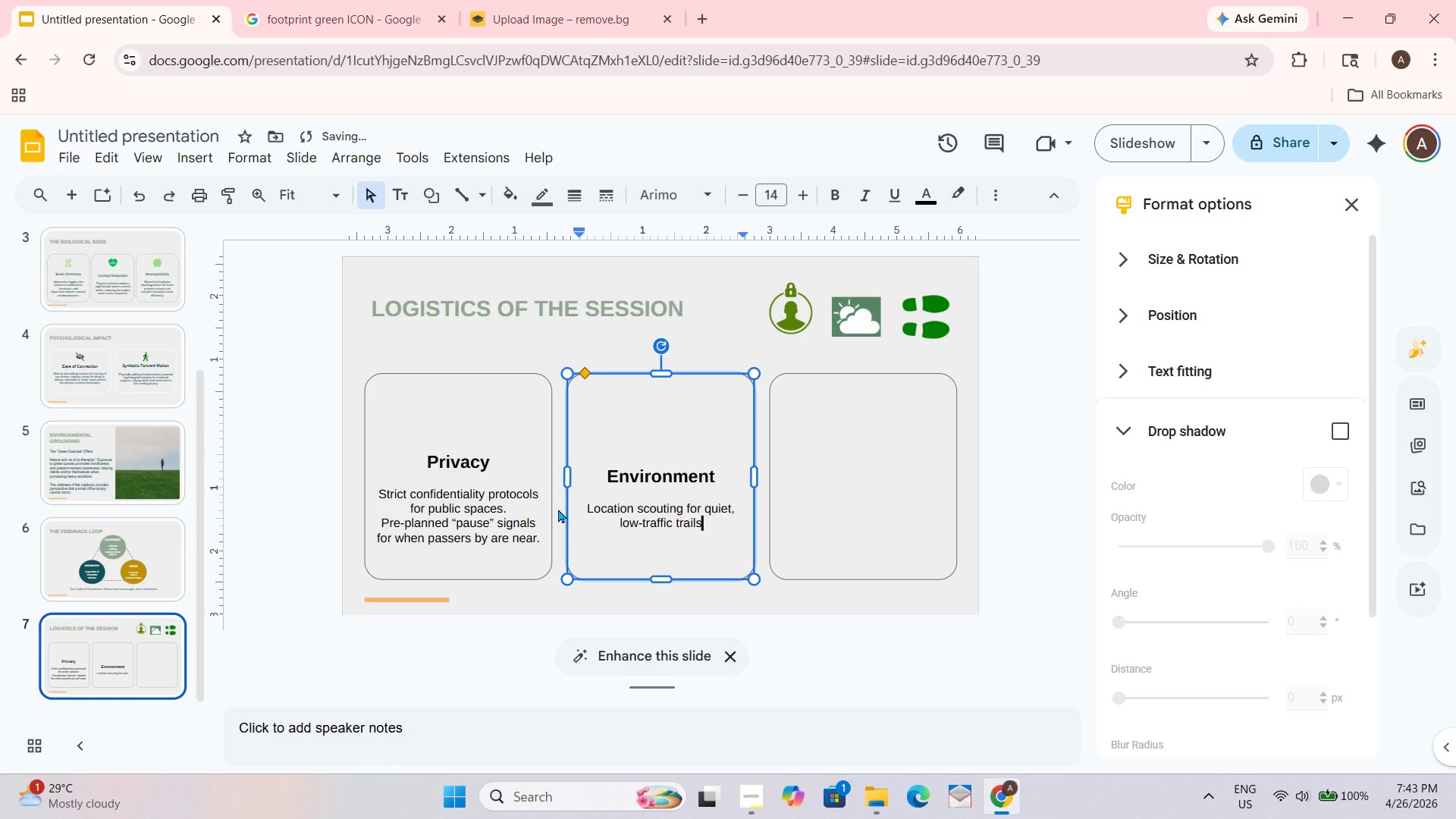 
key(Control+ControlLeft)
 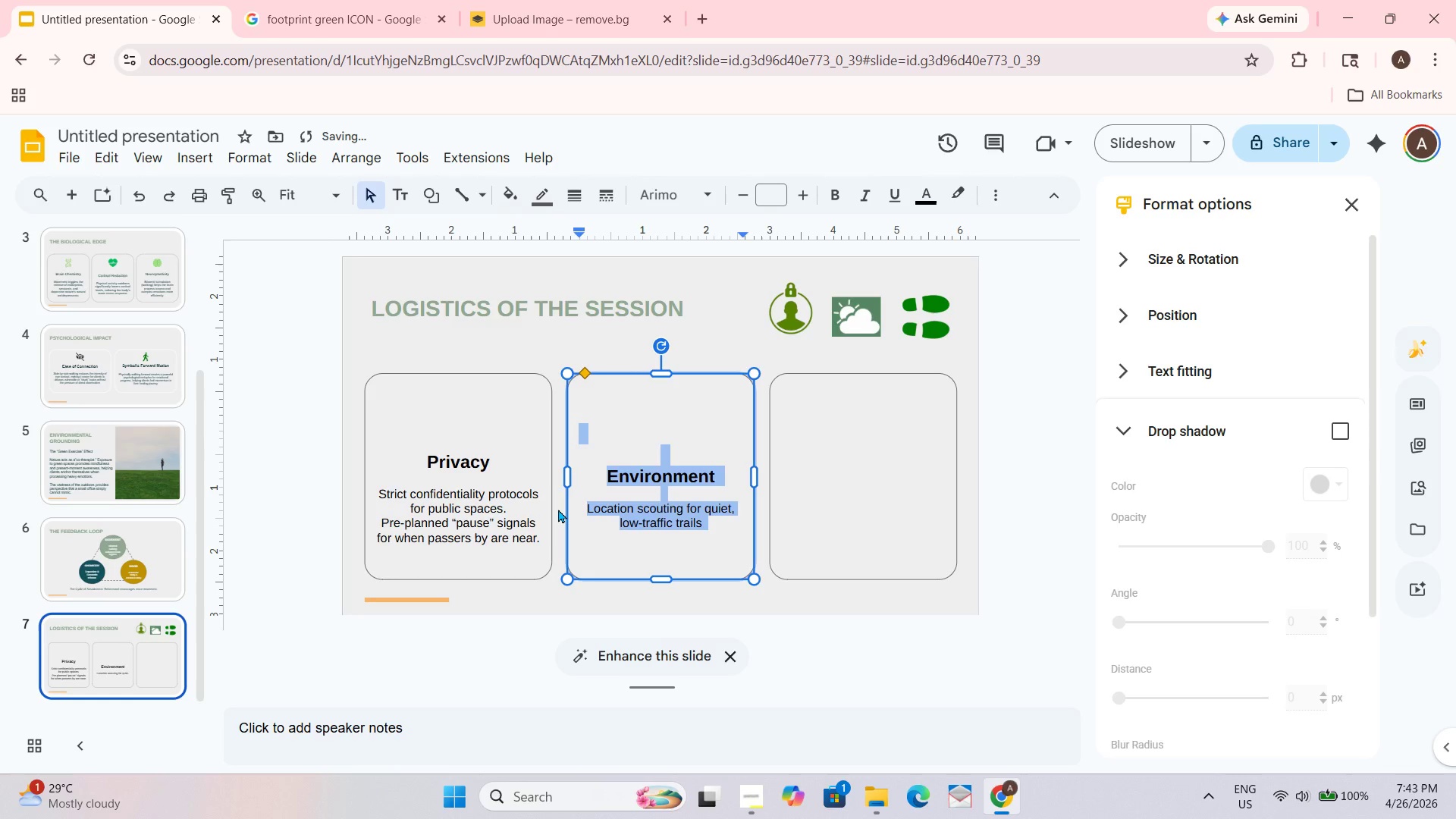 
key(Control+A)
 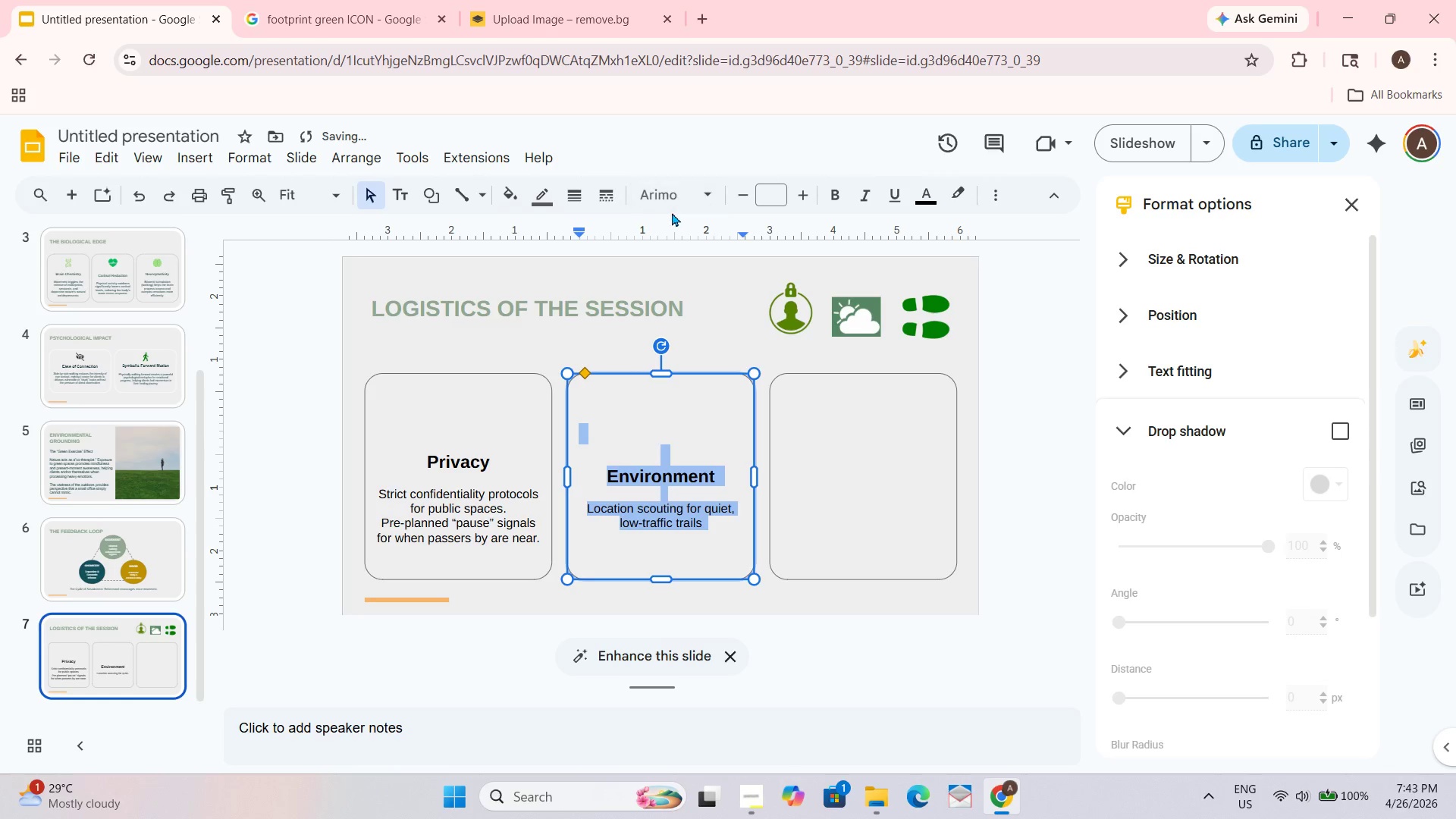 
left_click([695, 199])
 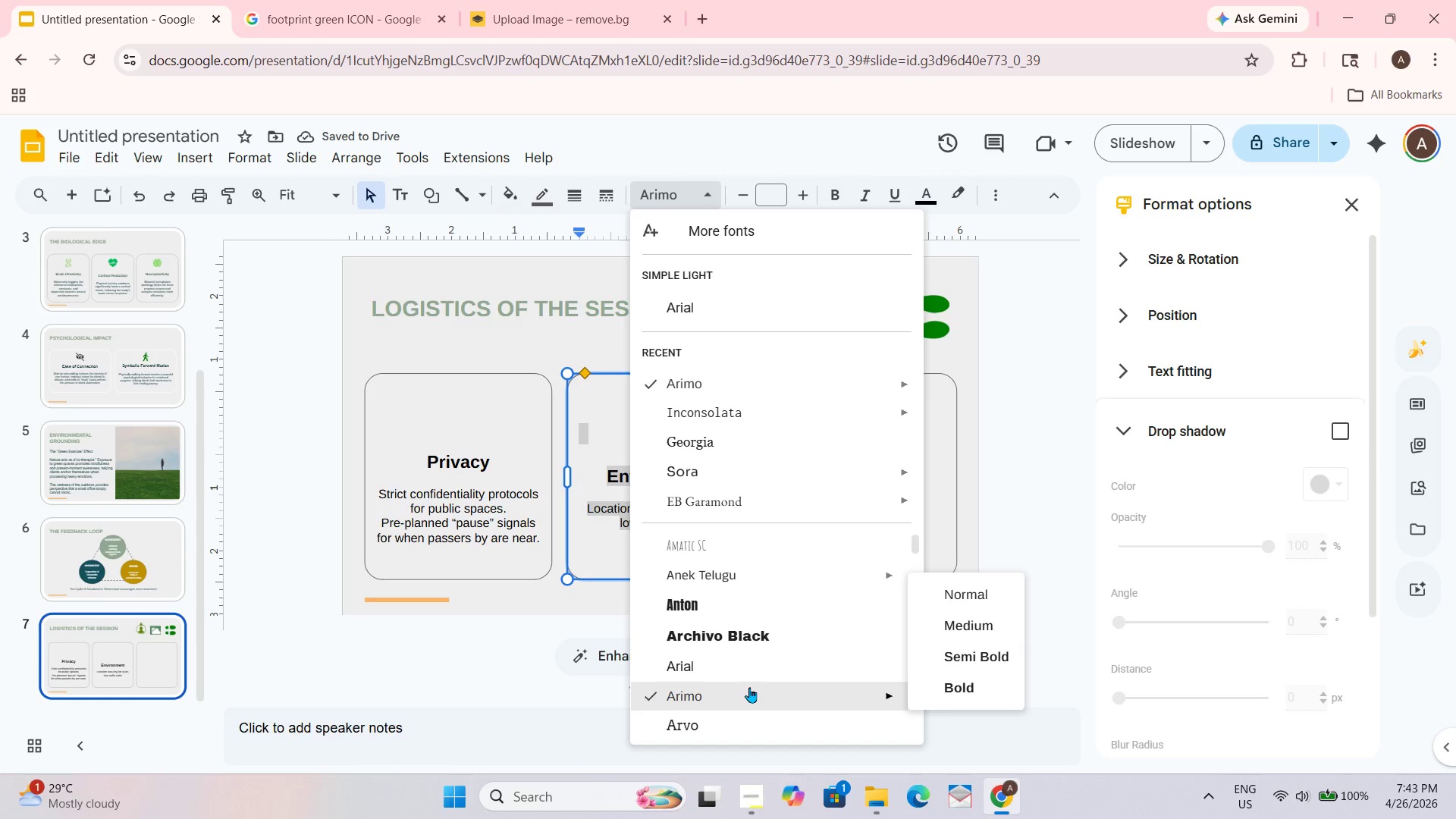 
key(Alt+Tab)
 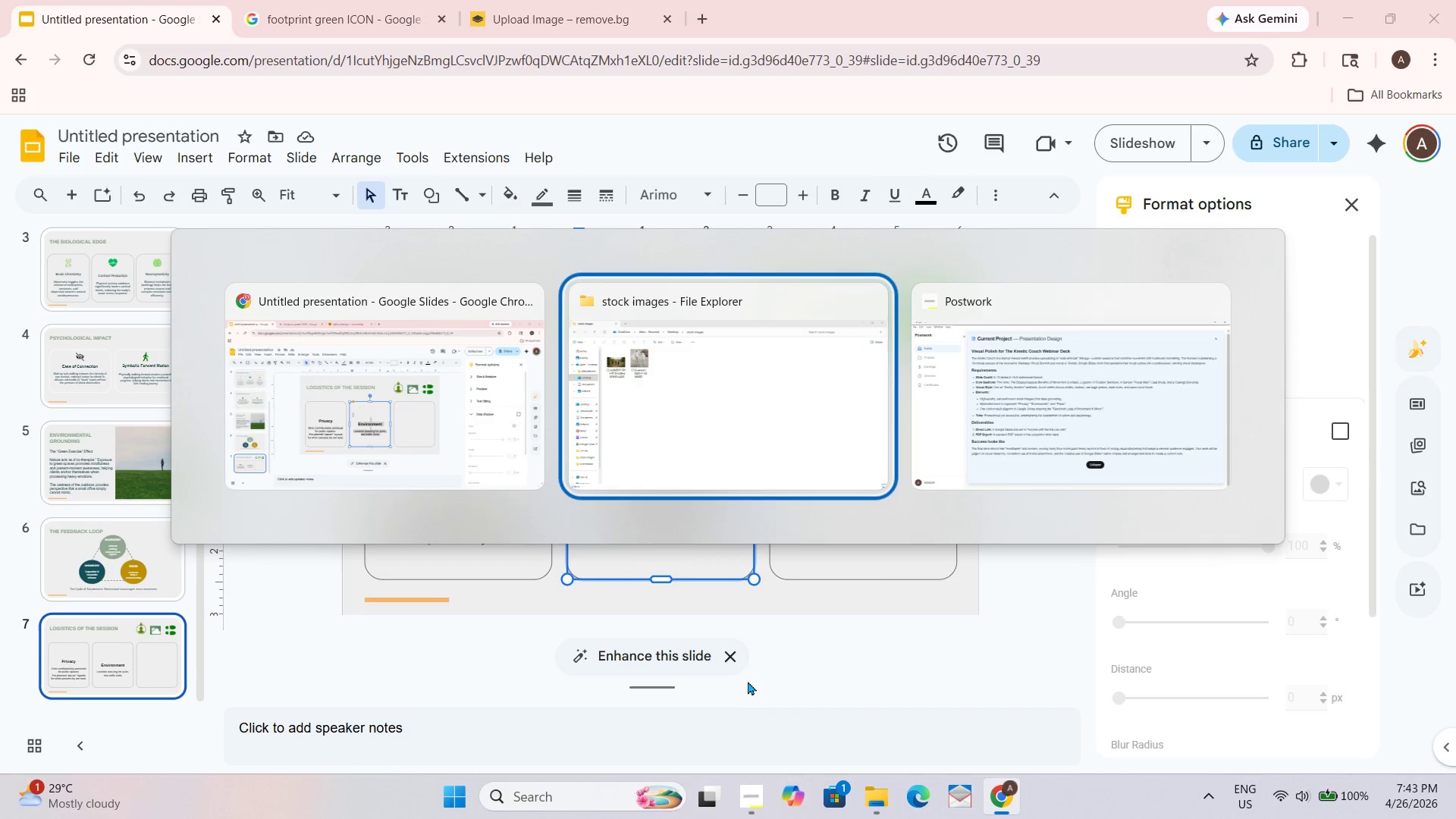 
scroll: coordinate [749, 687], scroll_direction: down, amount: 4.0
 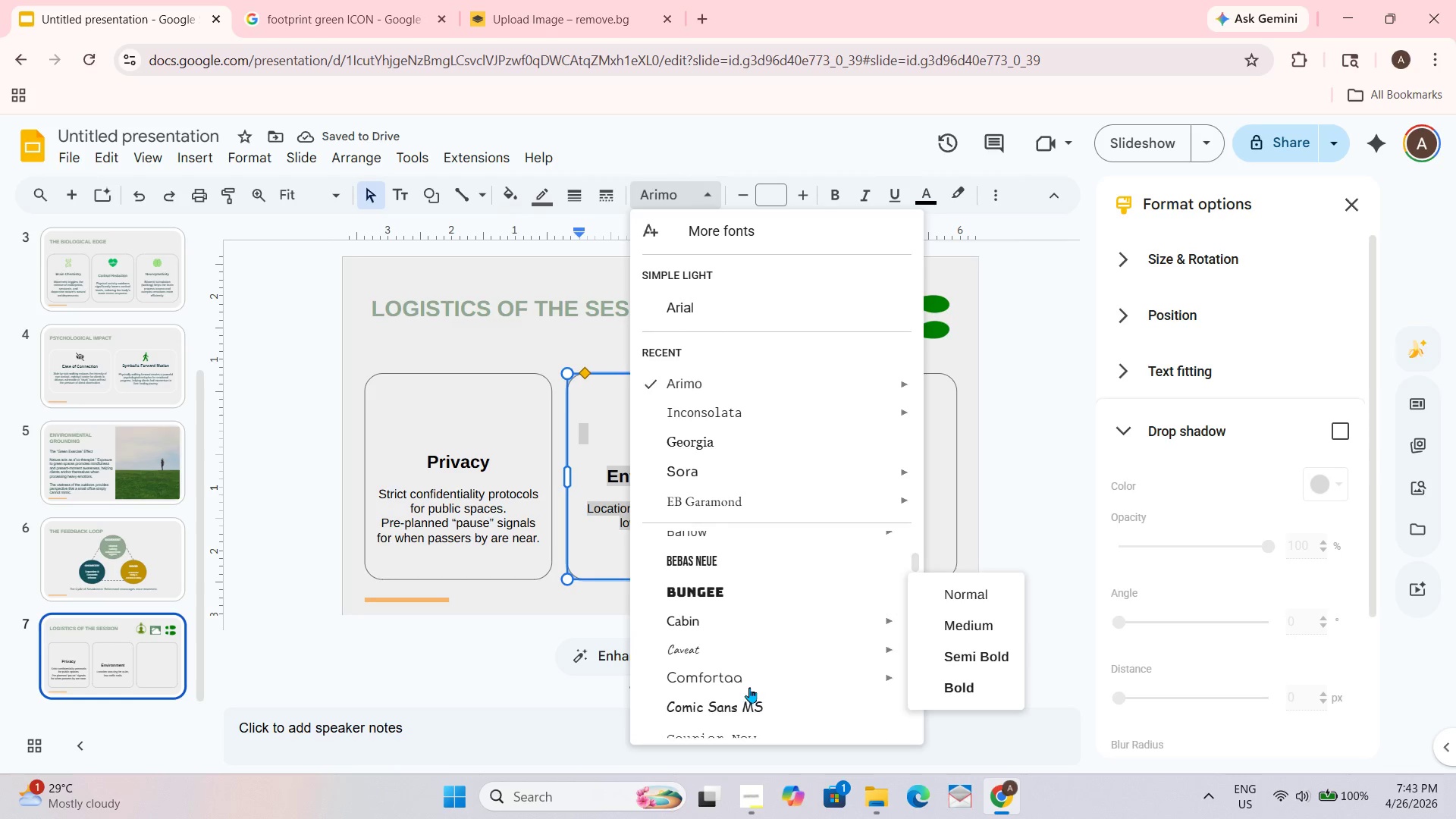 
key(Alt+Tab)